 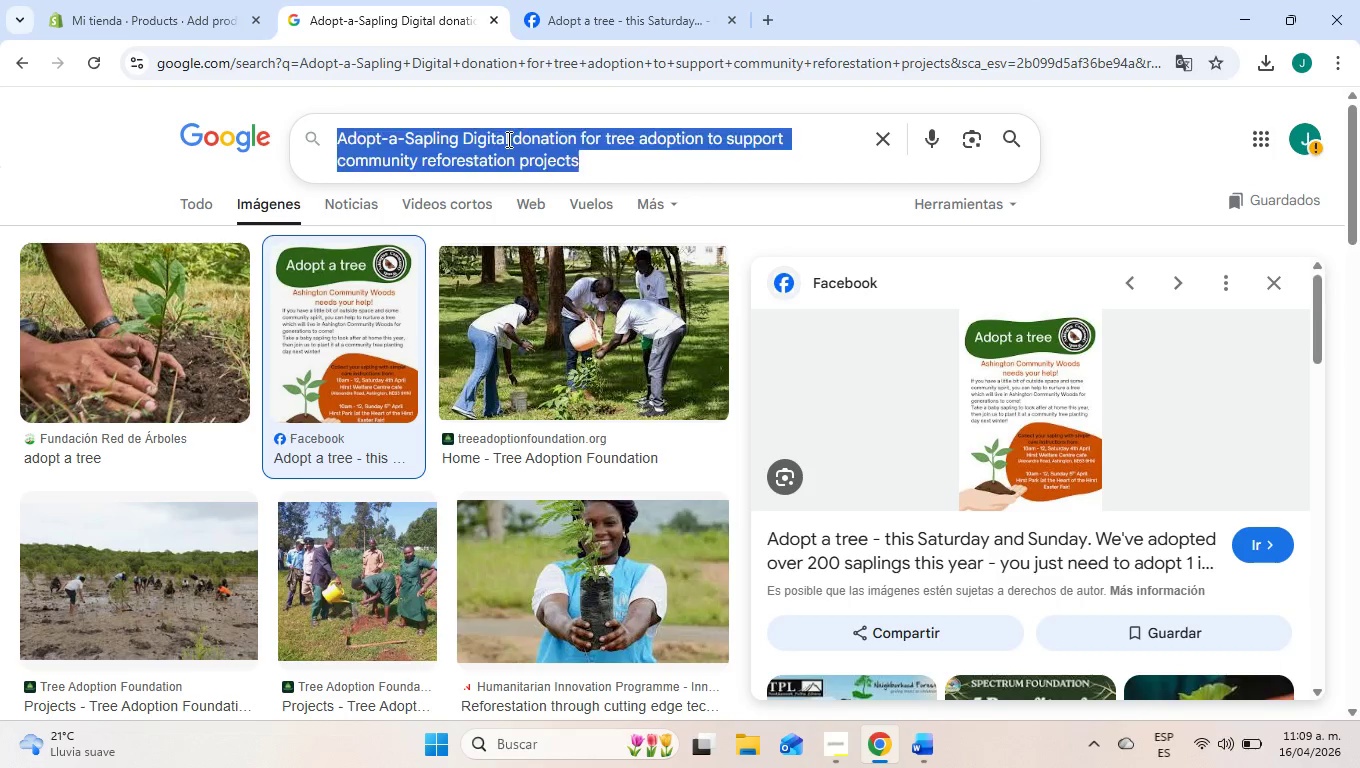 
triple_click([507, 139])
 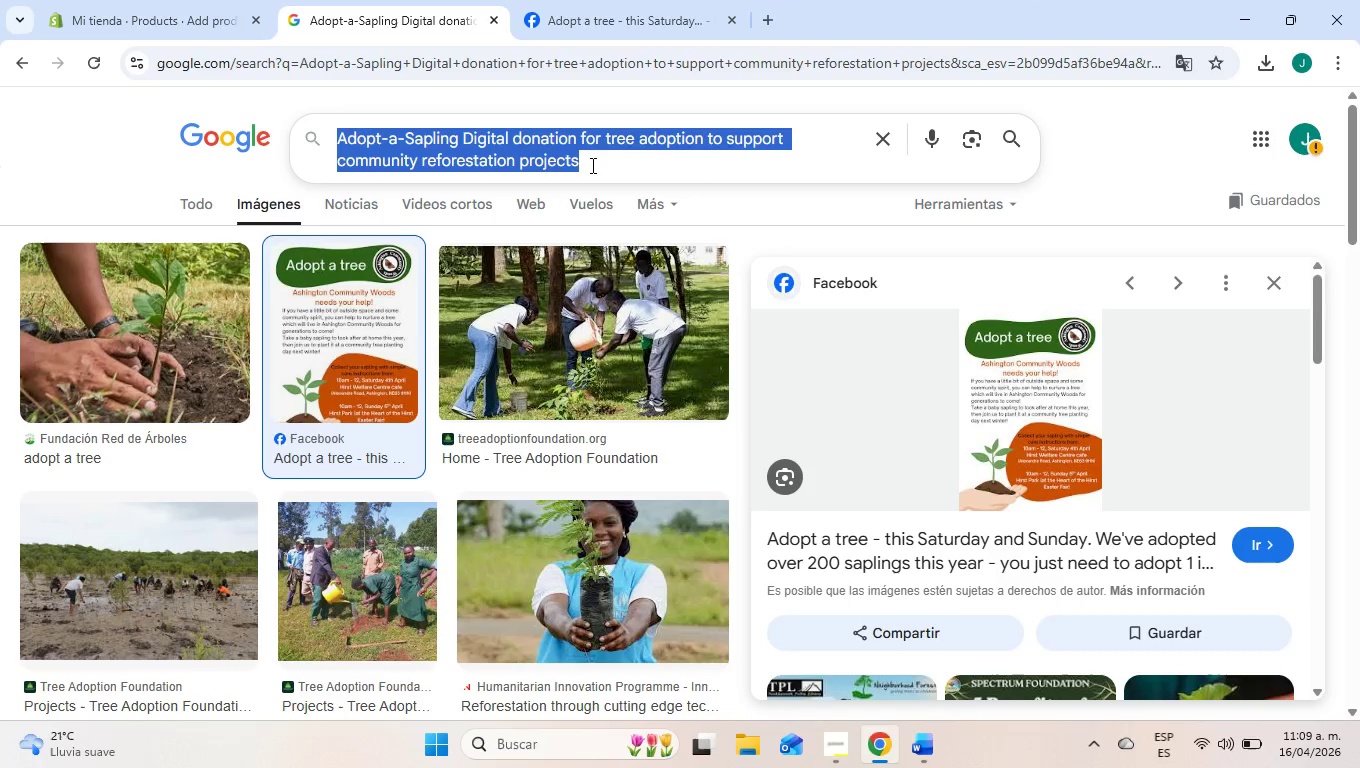 
left_click_drag(start_coordinate=[592, 165], to_coordinate=[572, 161])
 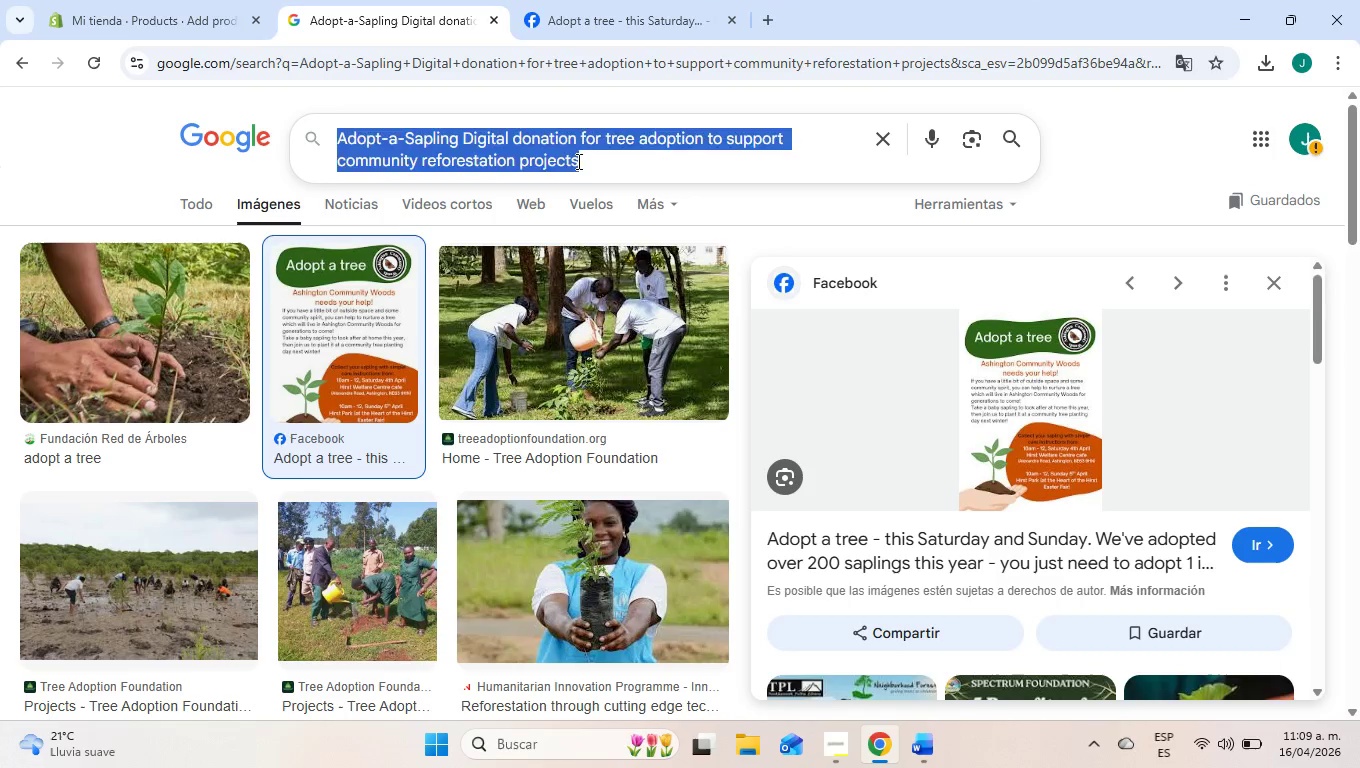 
left_click([577, 161])
 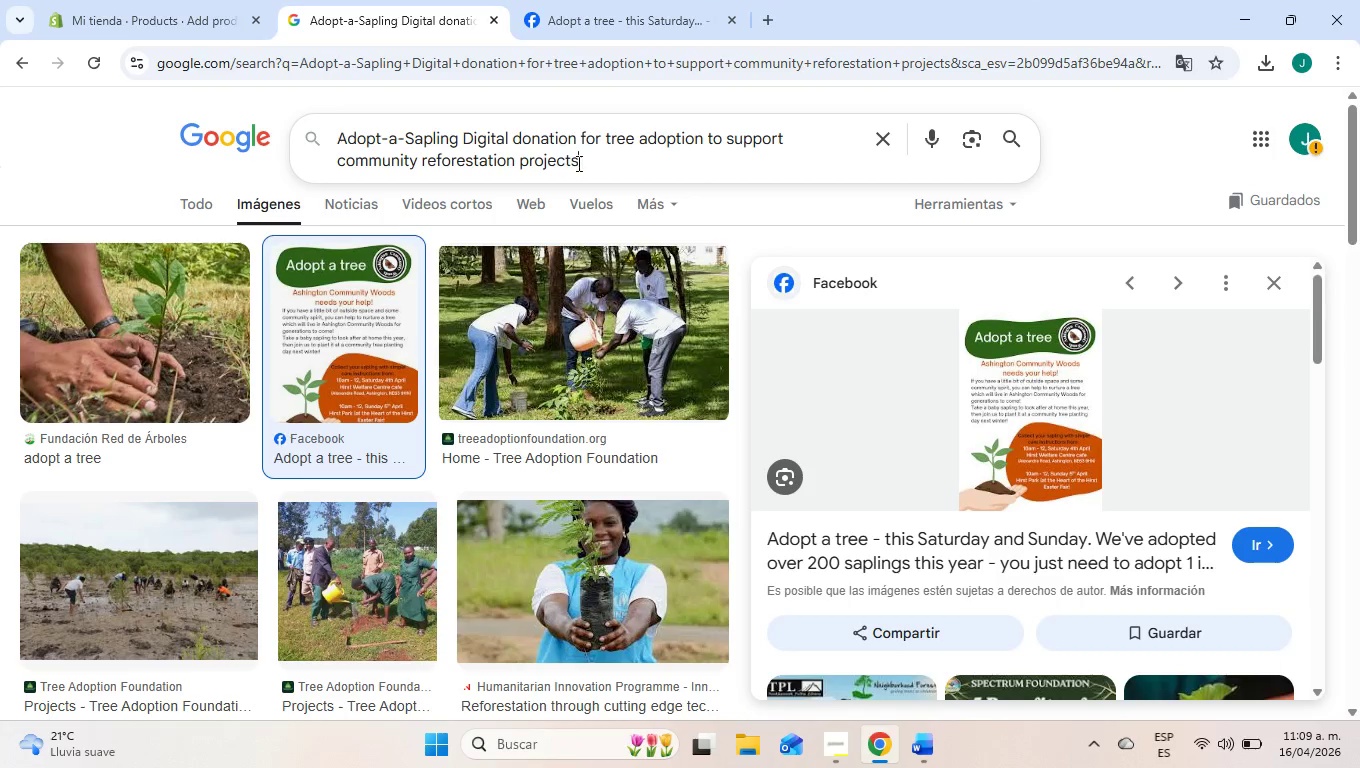 
left_click_drag(start_coordinate=[583, 164], to_coordinate=[467, 138])
 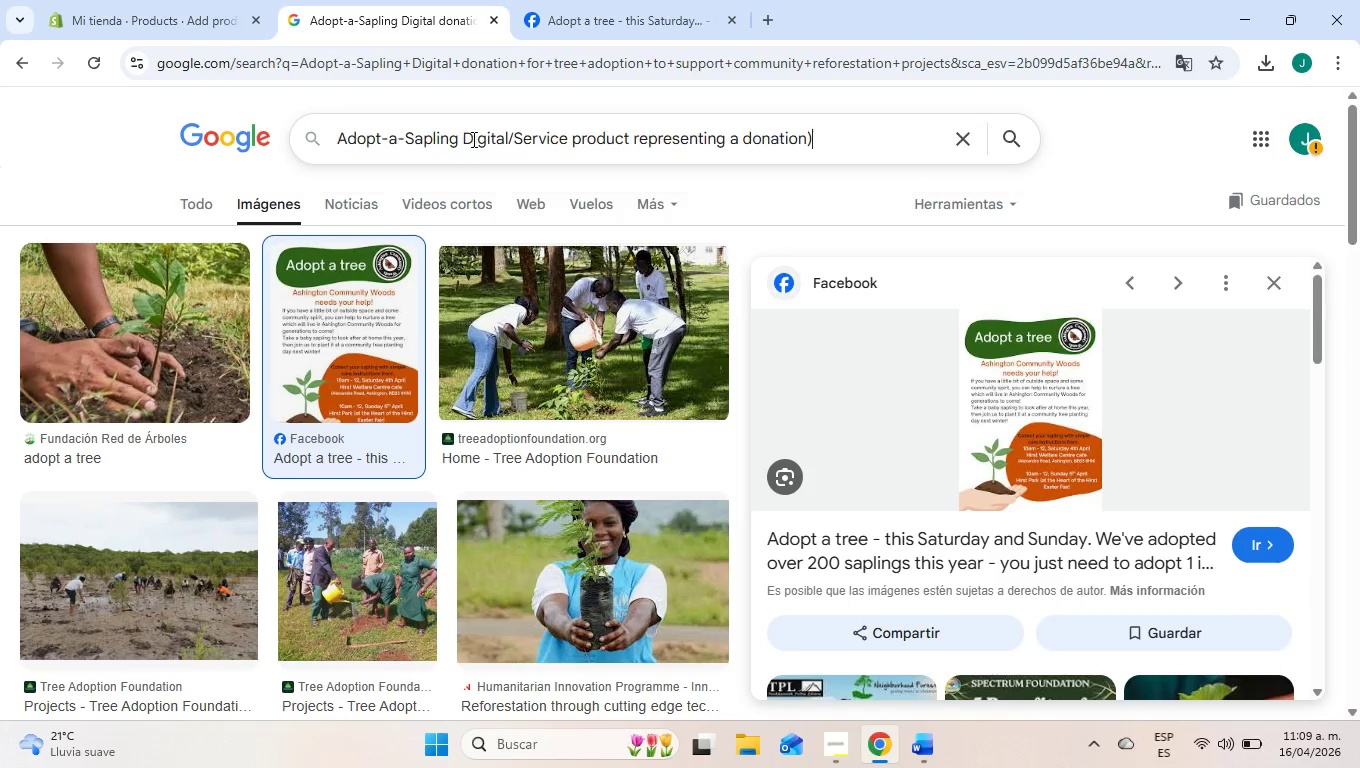 
key(Control+ControlLeft)
 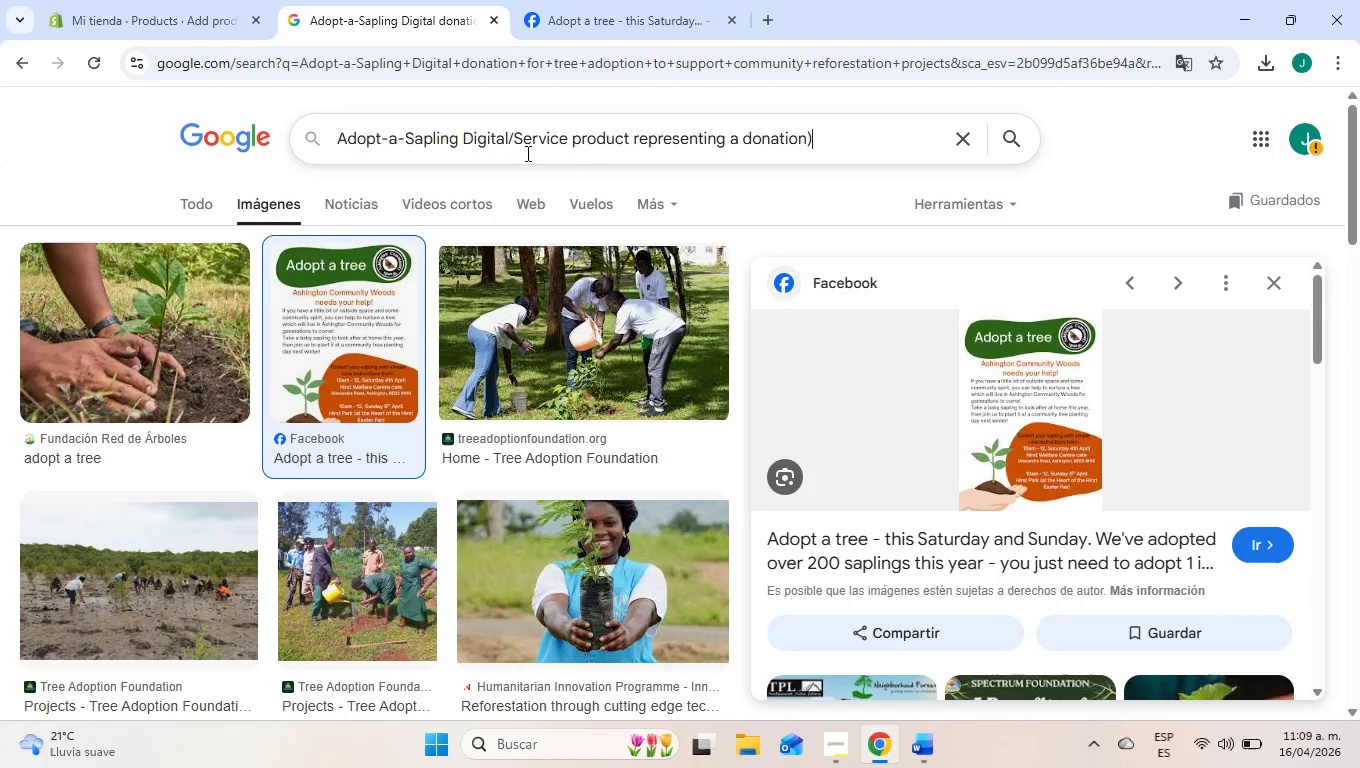 
key(Control+V)
 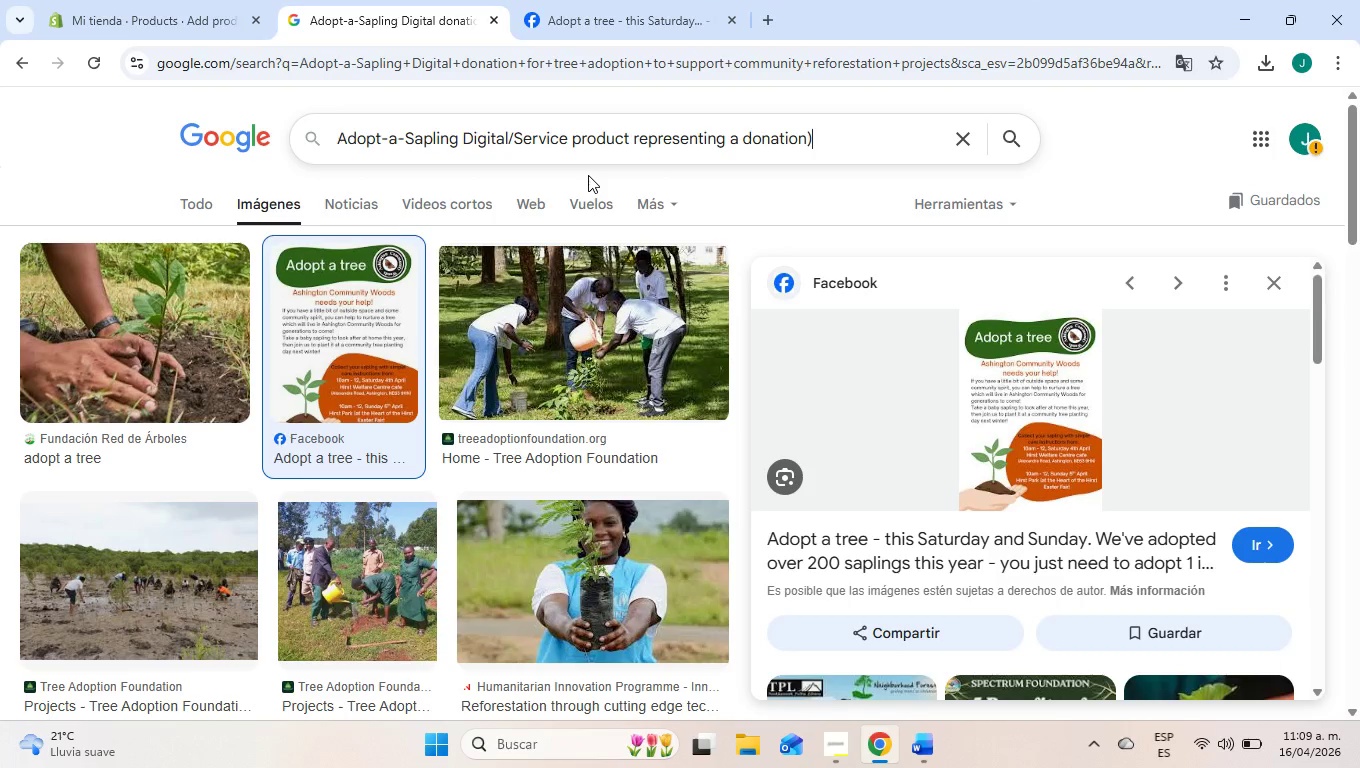 
key(Enter)
 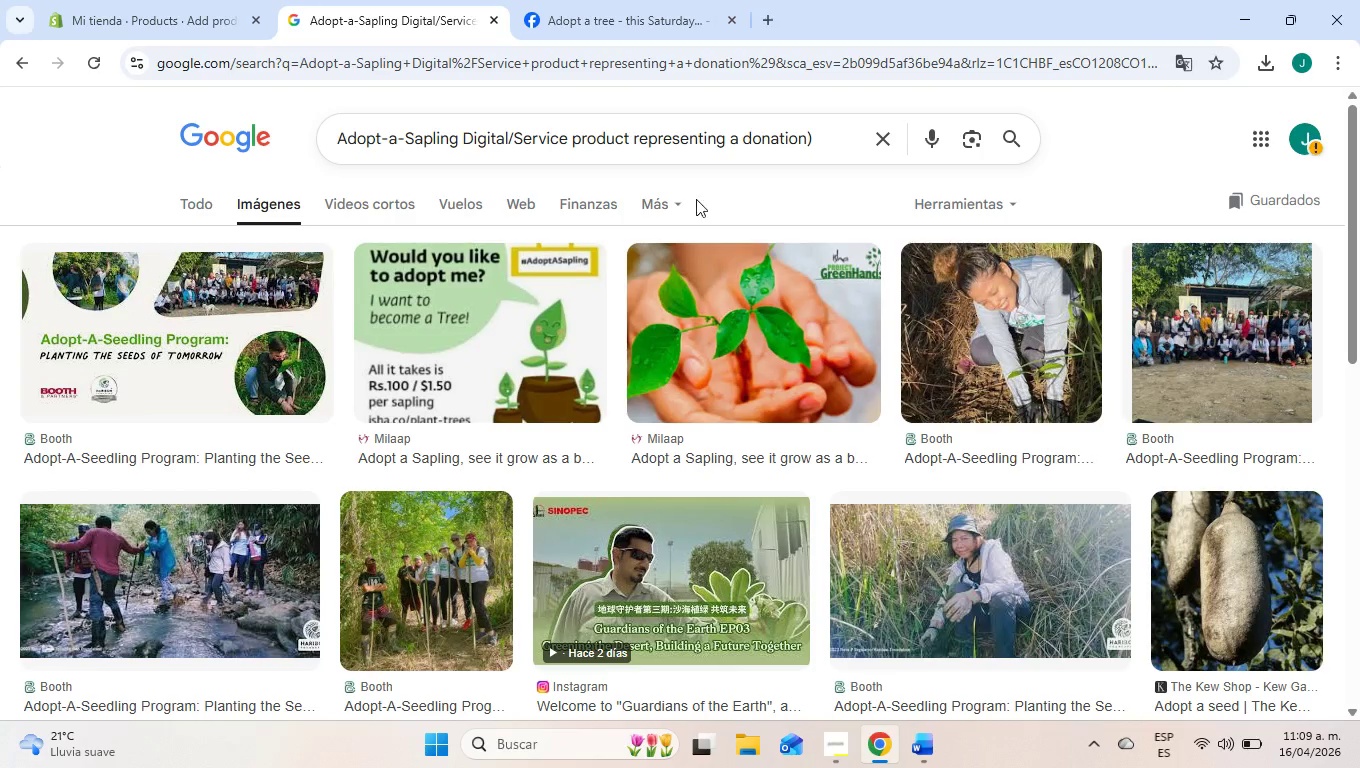 
left_click([441, 344])
 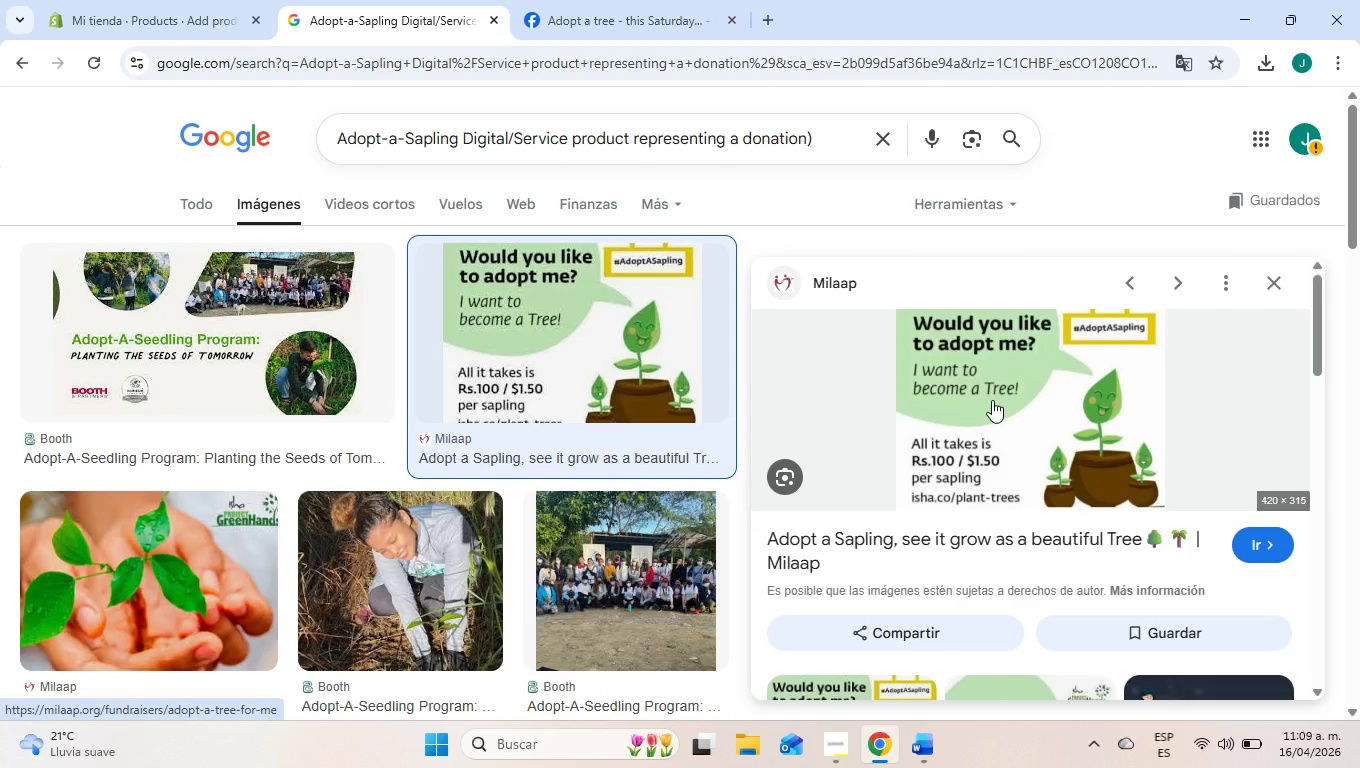 
left_click([992, 401])
 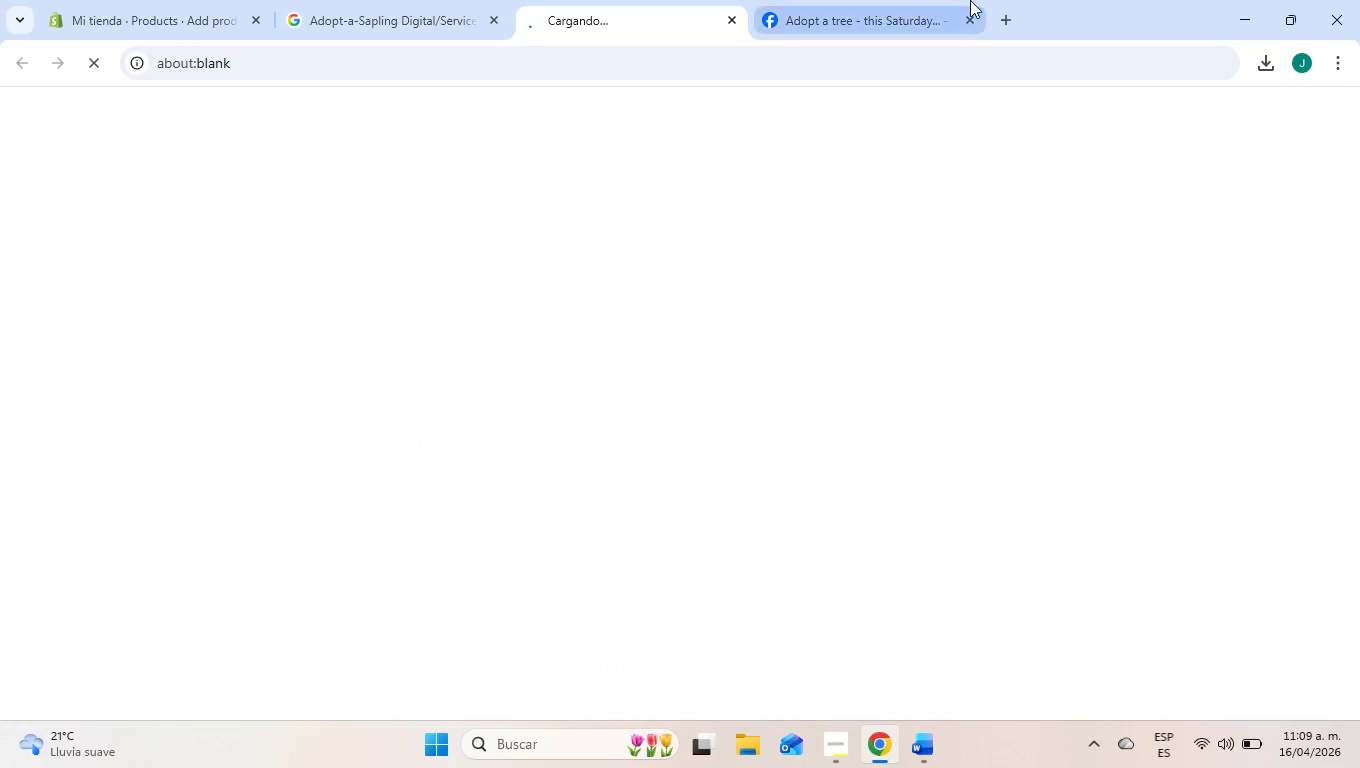 
left_click([972, 18])
 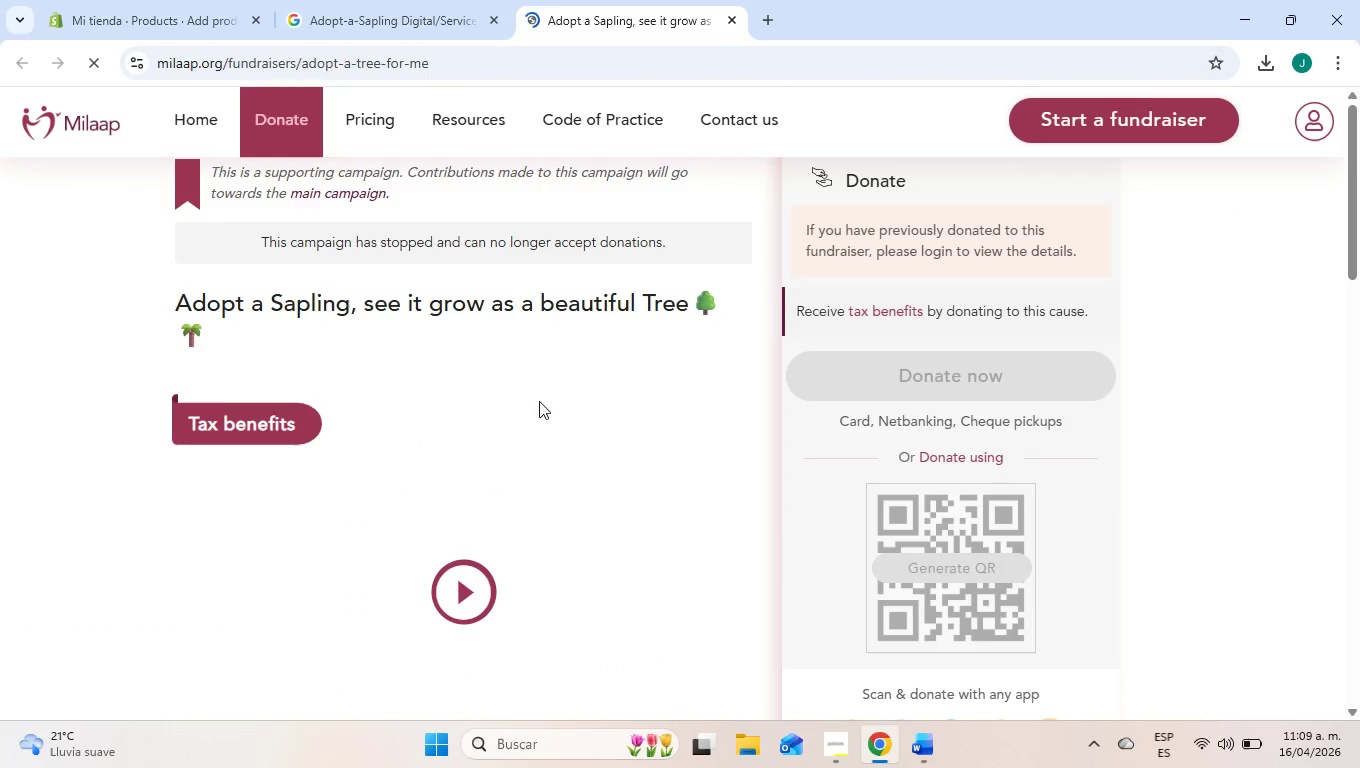 
scroll: coordinate [178, 423], scroll_direction: up, amount: 5.0
 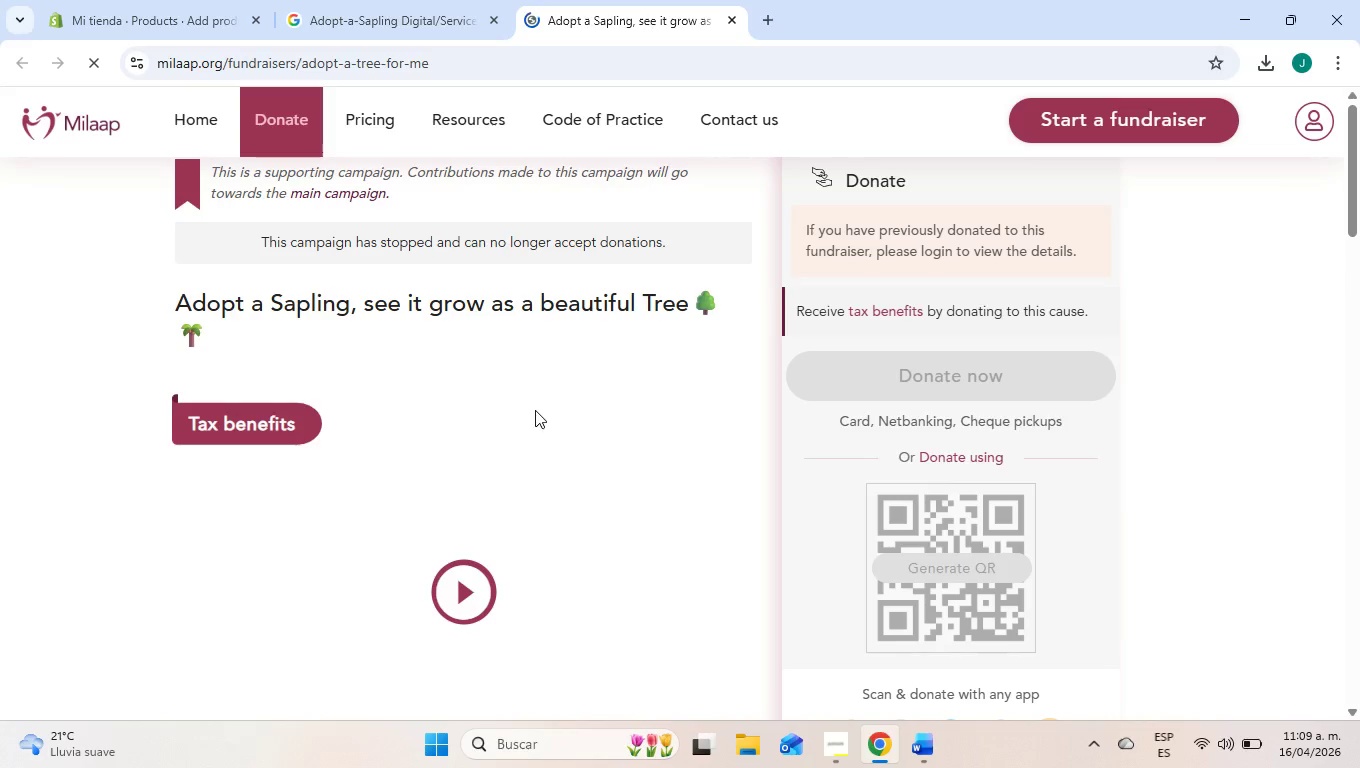 
scroll: coordinate [535, 410], scroll_direction: down, amount: 4.0
 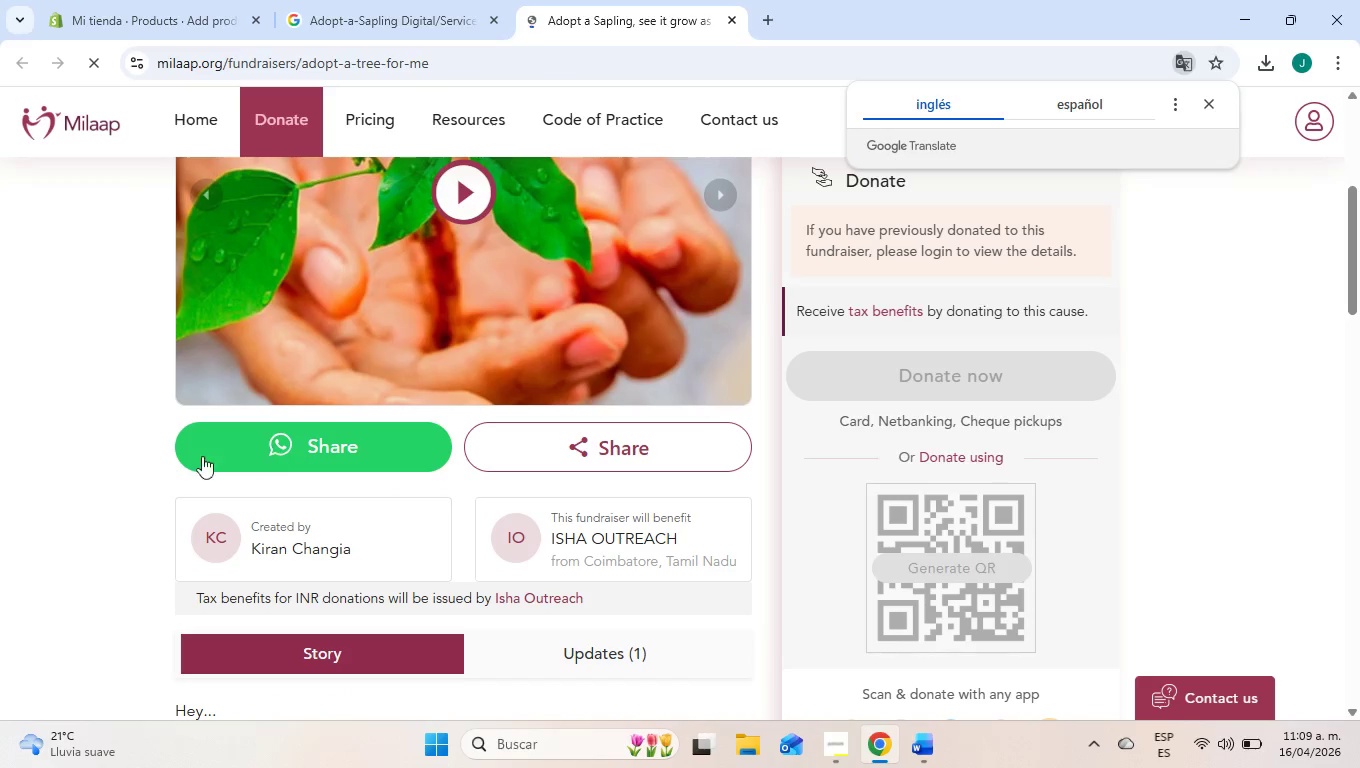 
scroll: coordinate [73, 477], scroll_direction: up, amount: 7.0
 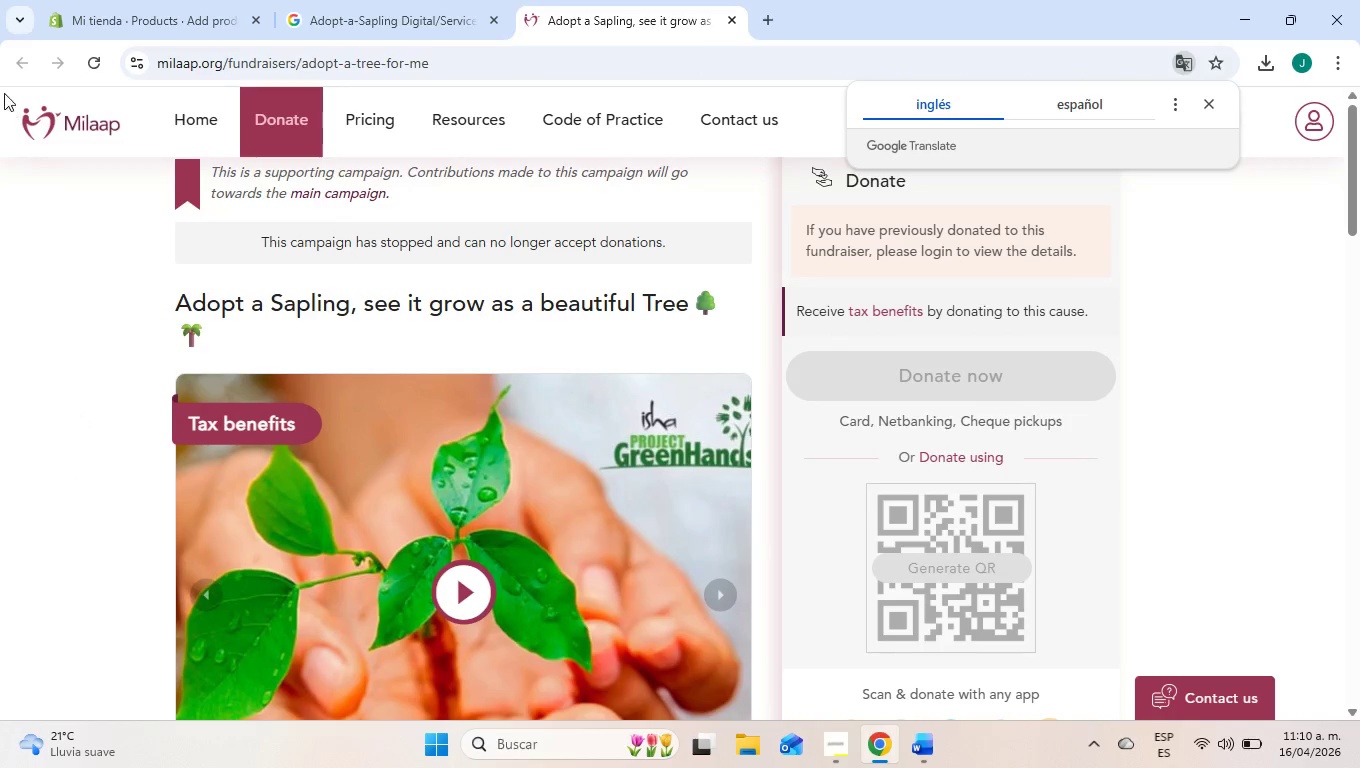 
left_click([20, 54])
 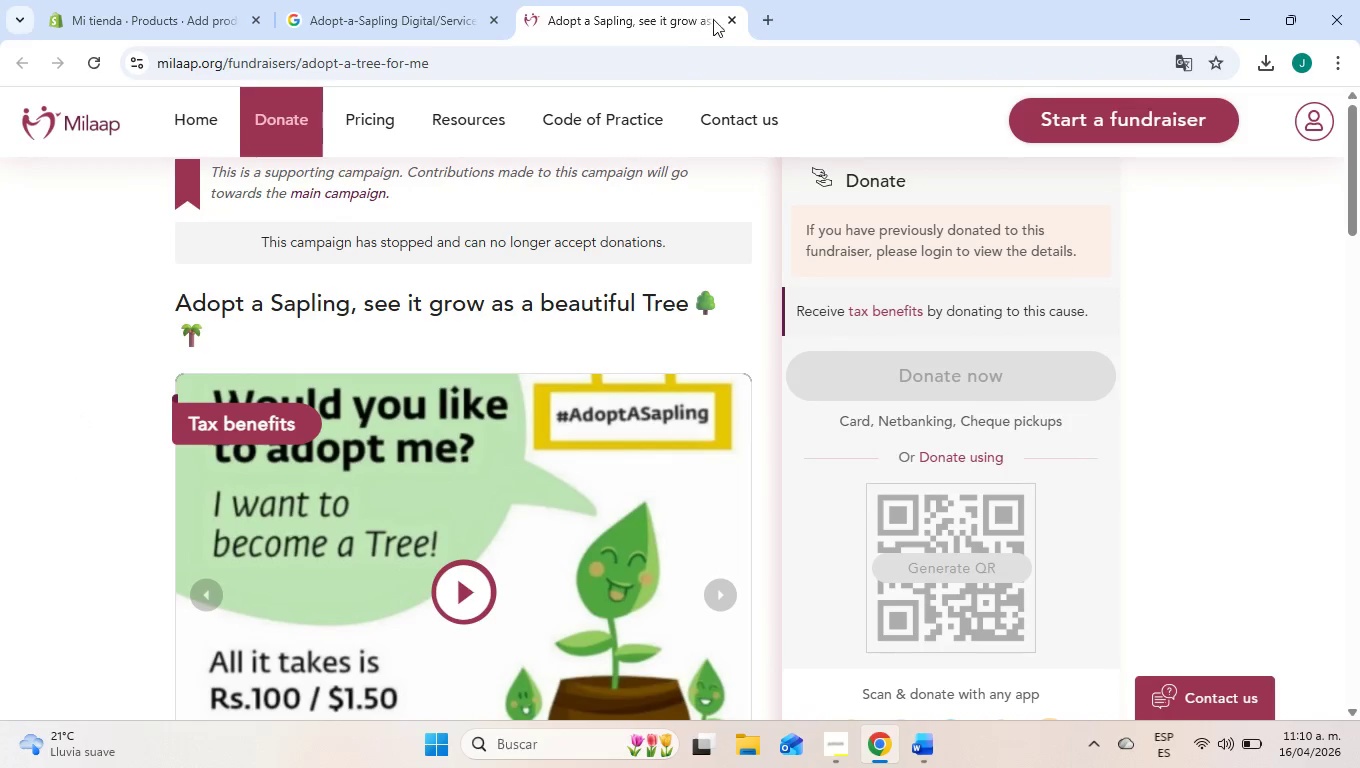 
left_click([733, 22])
 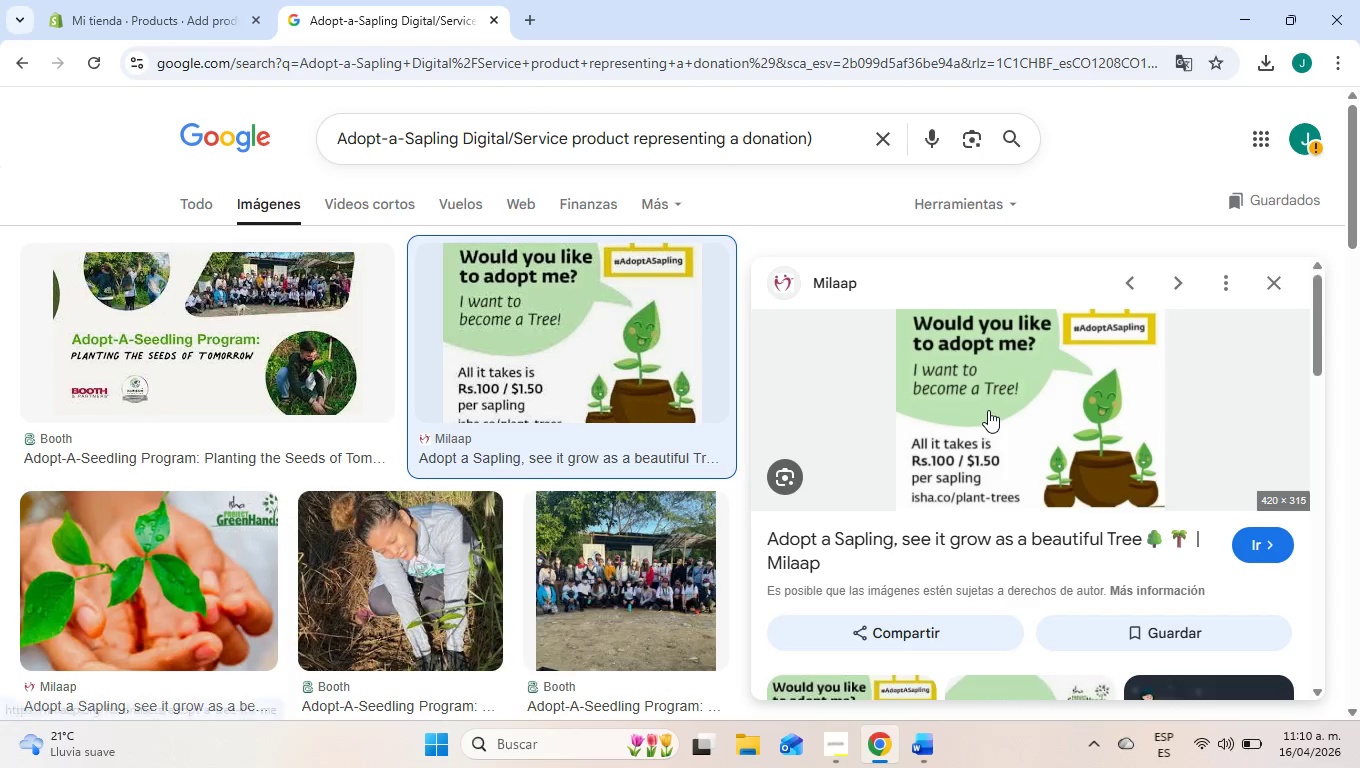 
right_click([988, 410])
 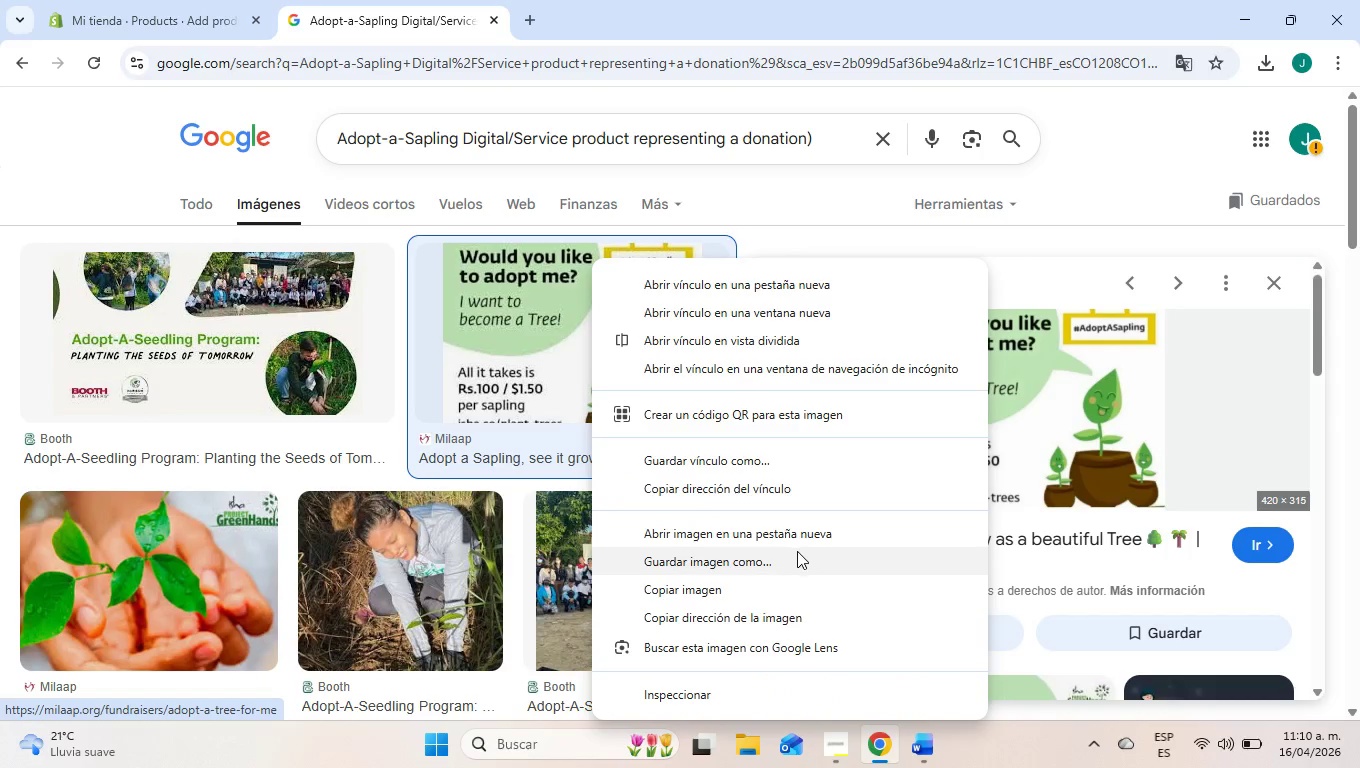 
left_click([792, 557])
 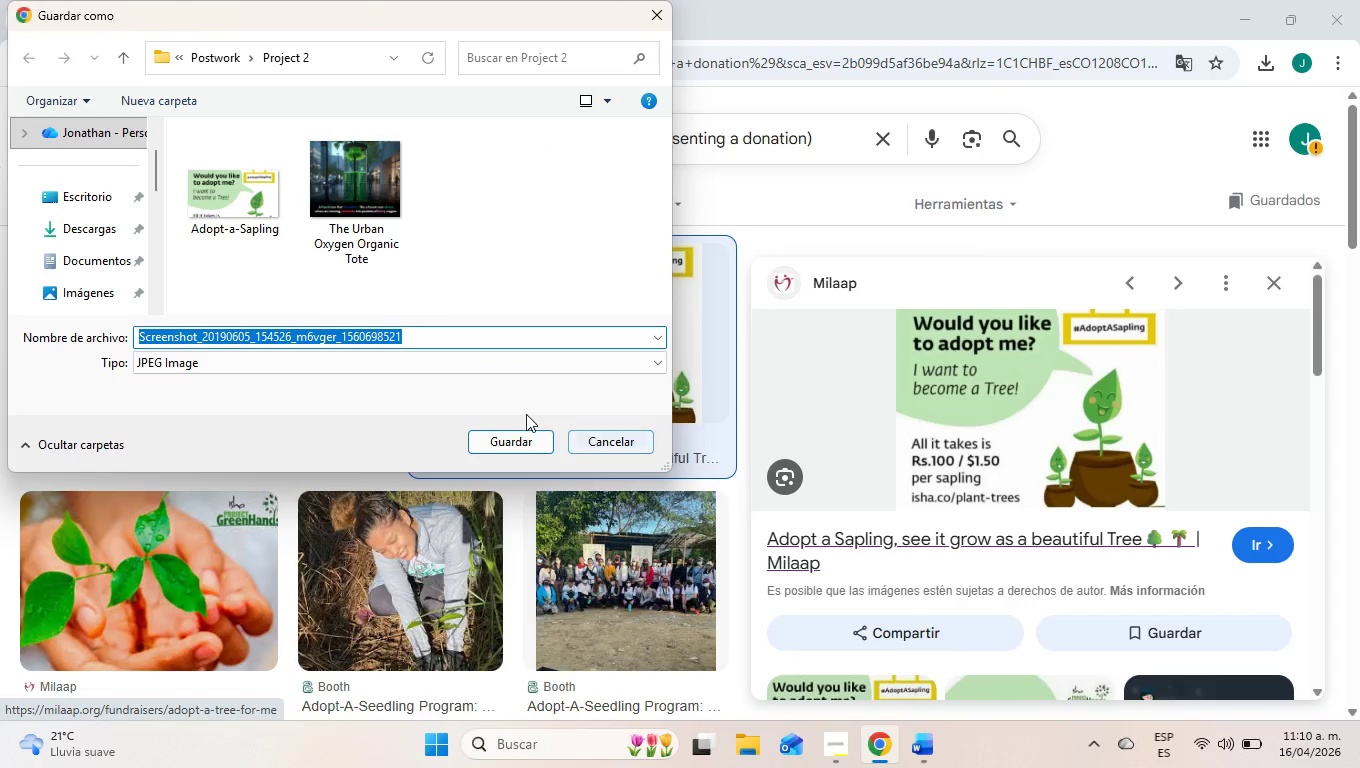 
right_click([263, 208])
 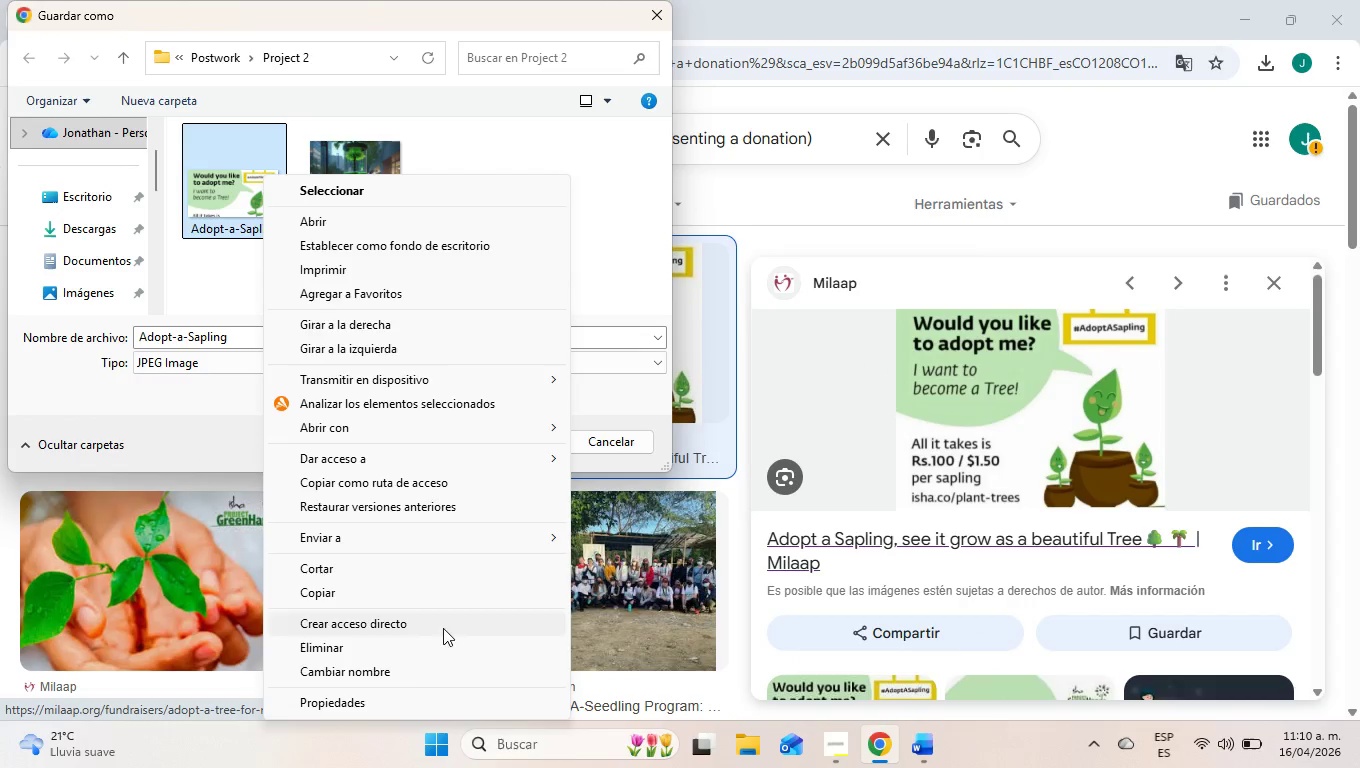 
left_click([400, 643])
 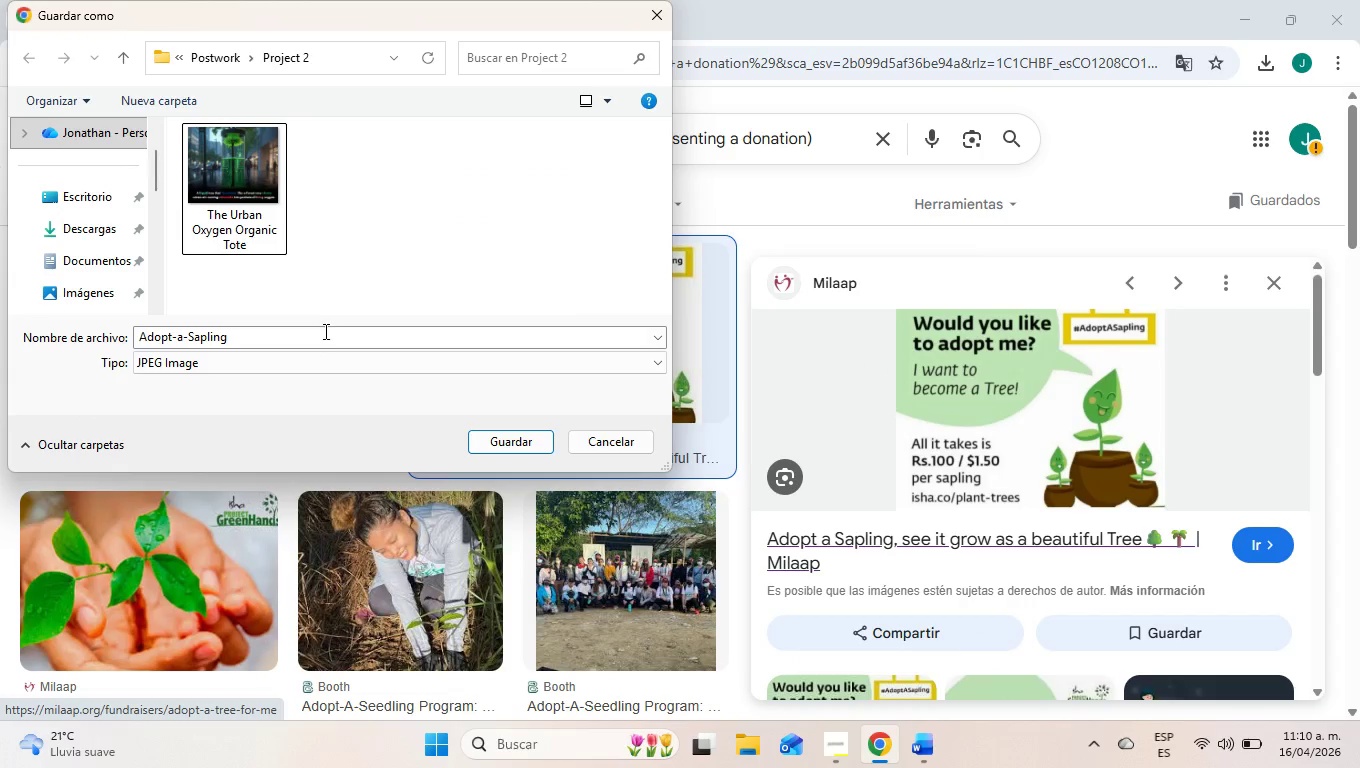 
left_click([324, 331])
 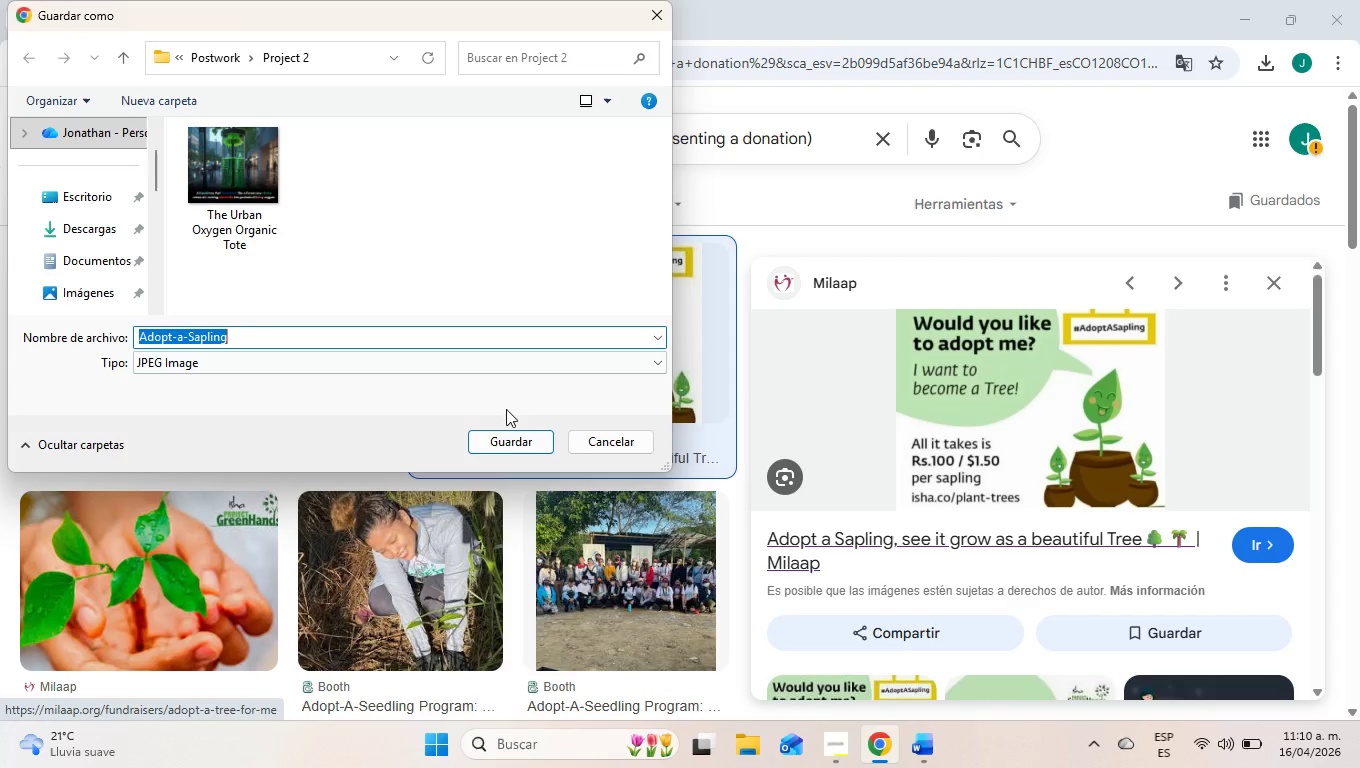 
mouse_move([538, 432])
 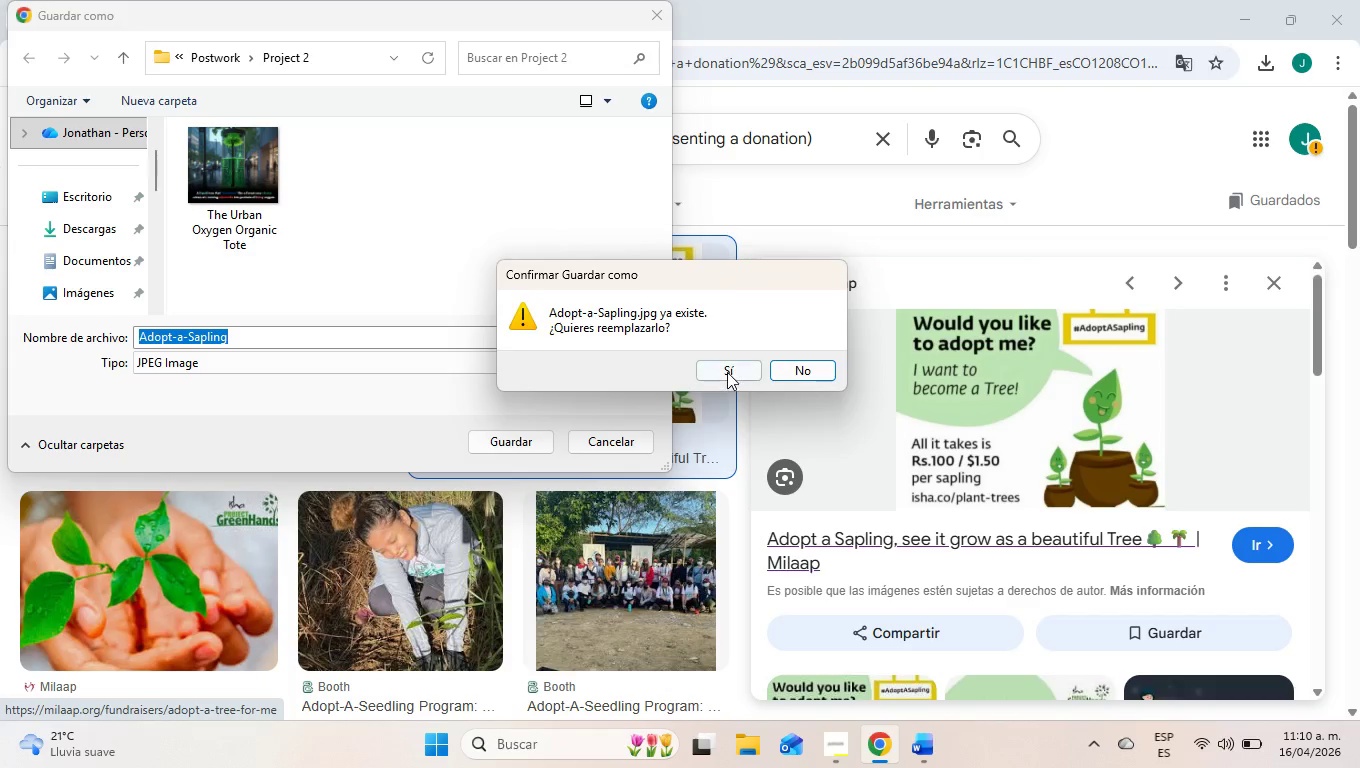 
left_click([727, 371])
 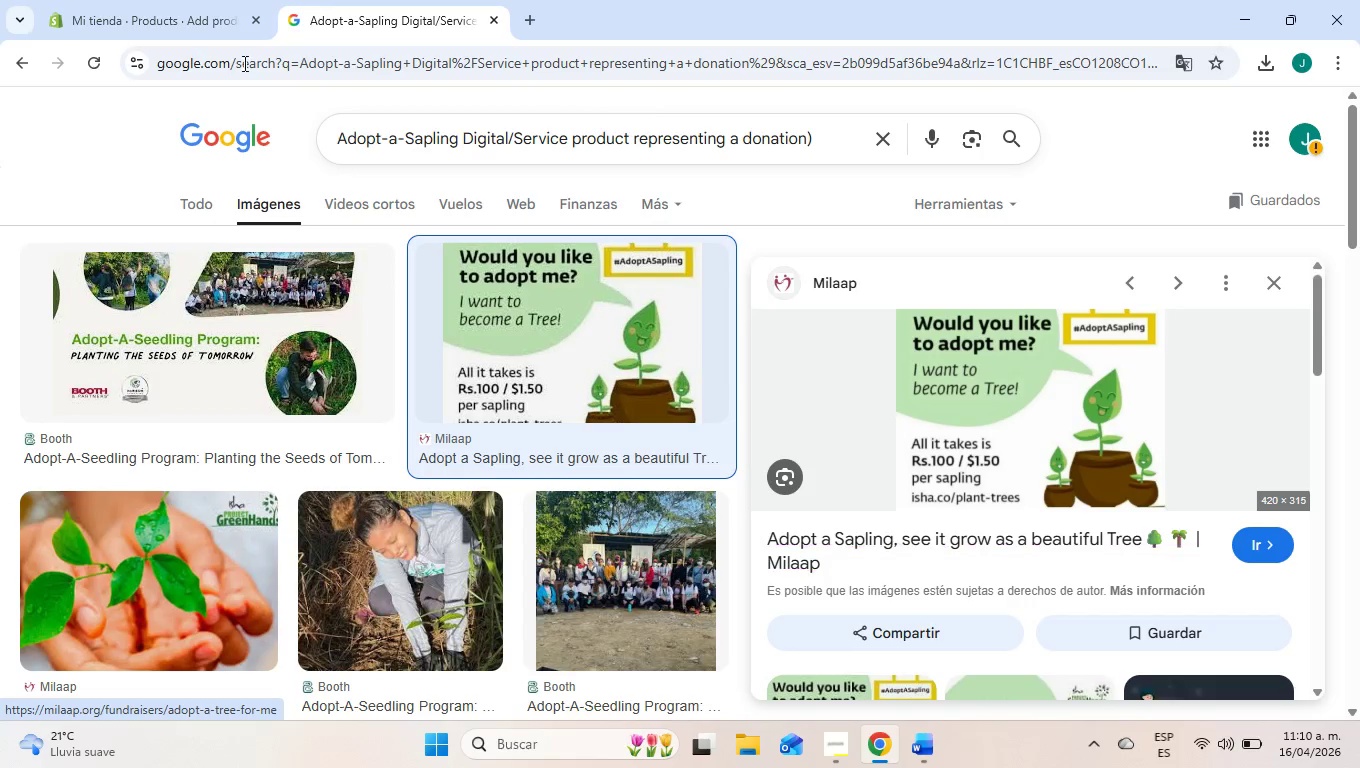 
left_click([160, 0])
 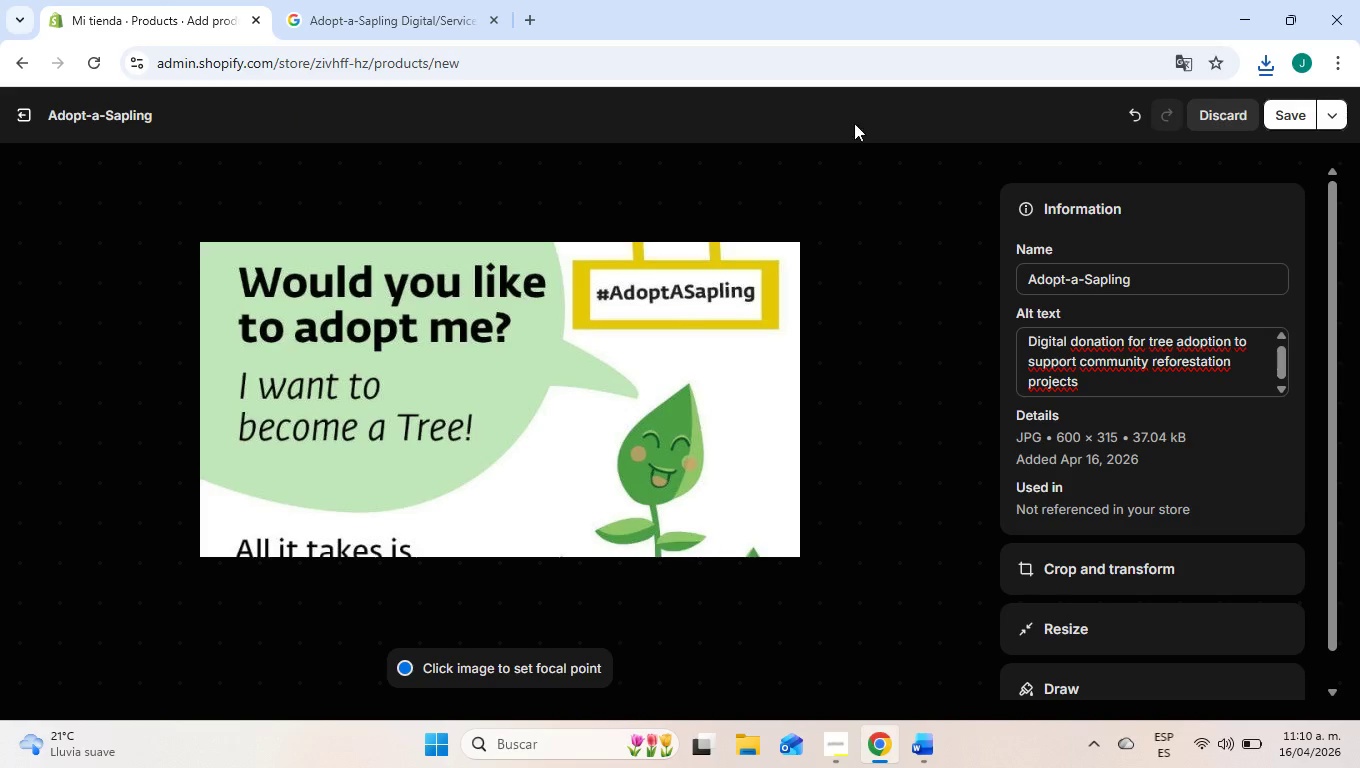 
left_click([1211, 114])
 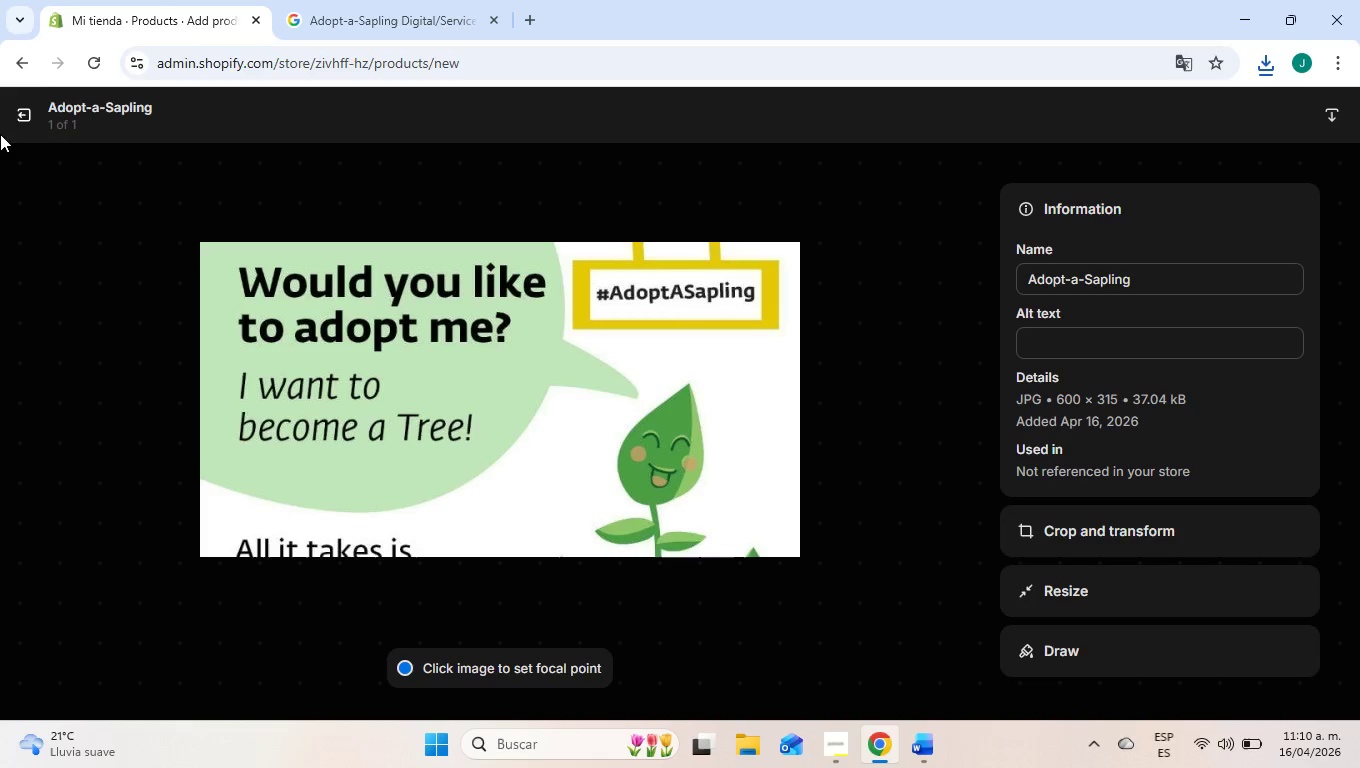 
left_click([24, 118])
 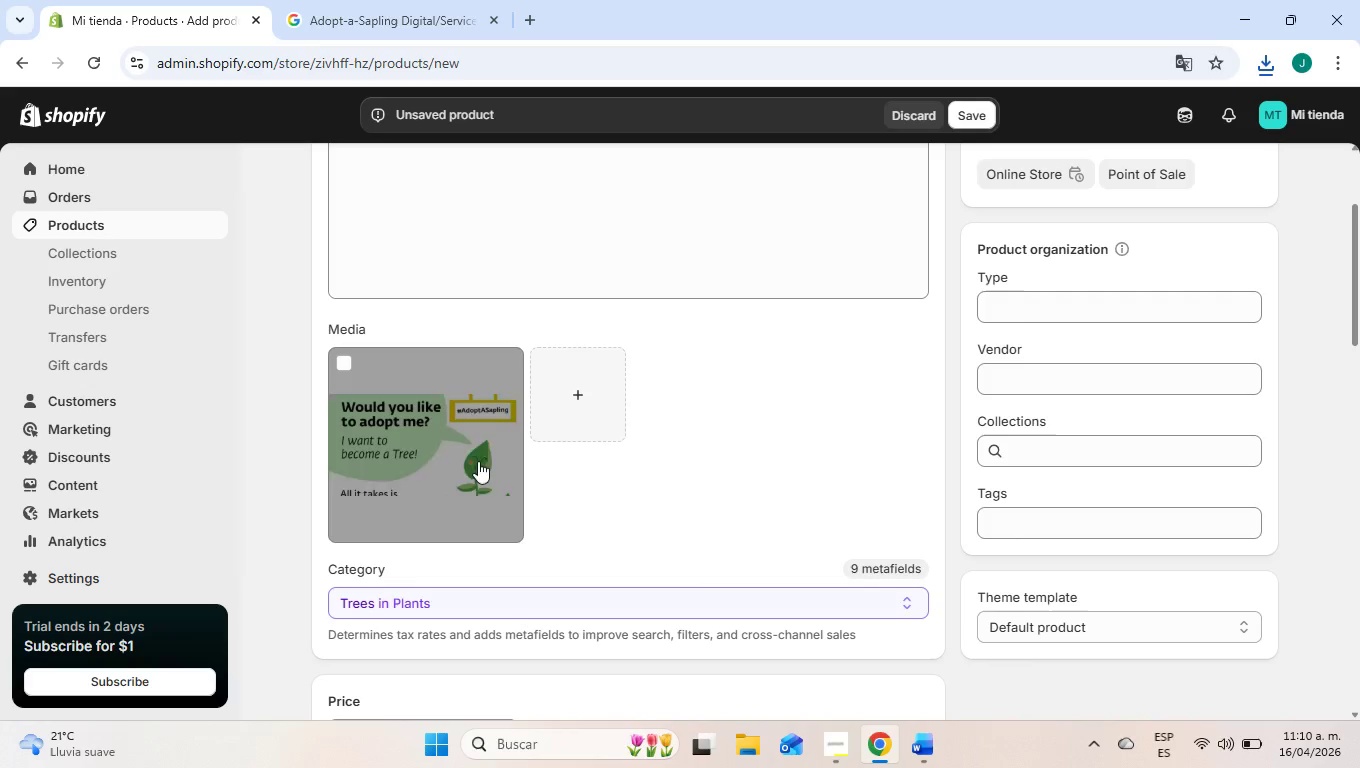 
left_click([430, 450])
 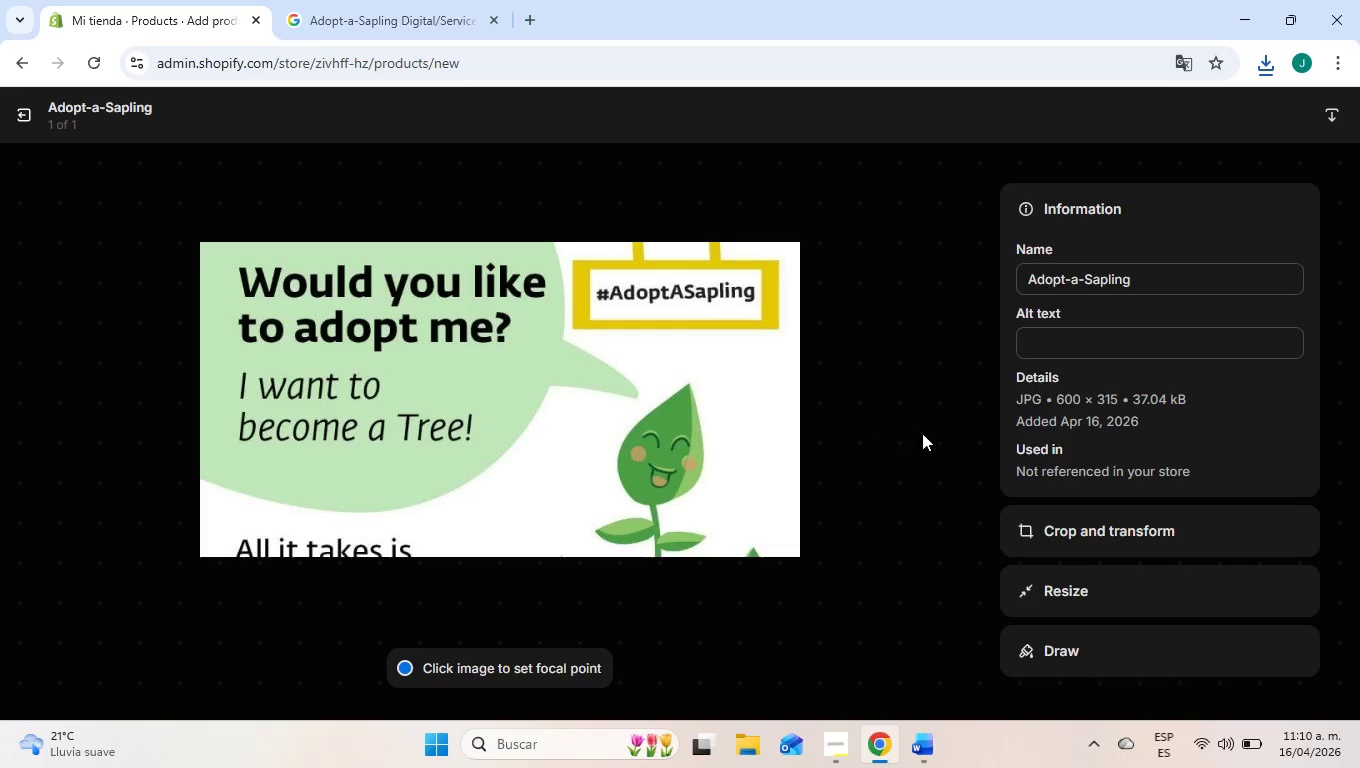 
scroll: coordinate [1132, 622], scroll_direction: none, amount: 0.0
 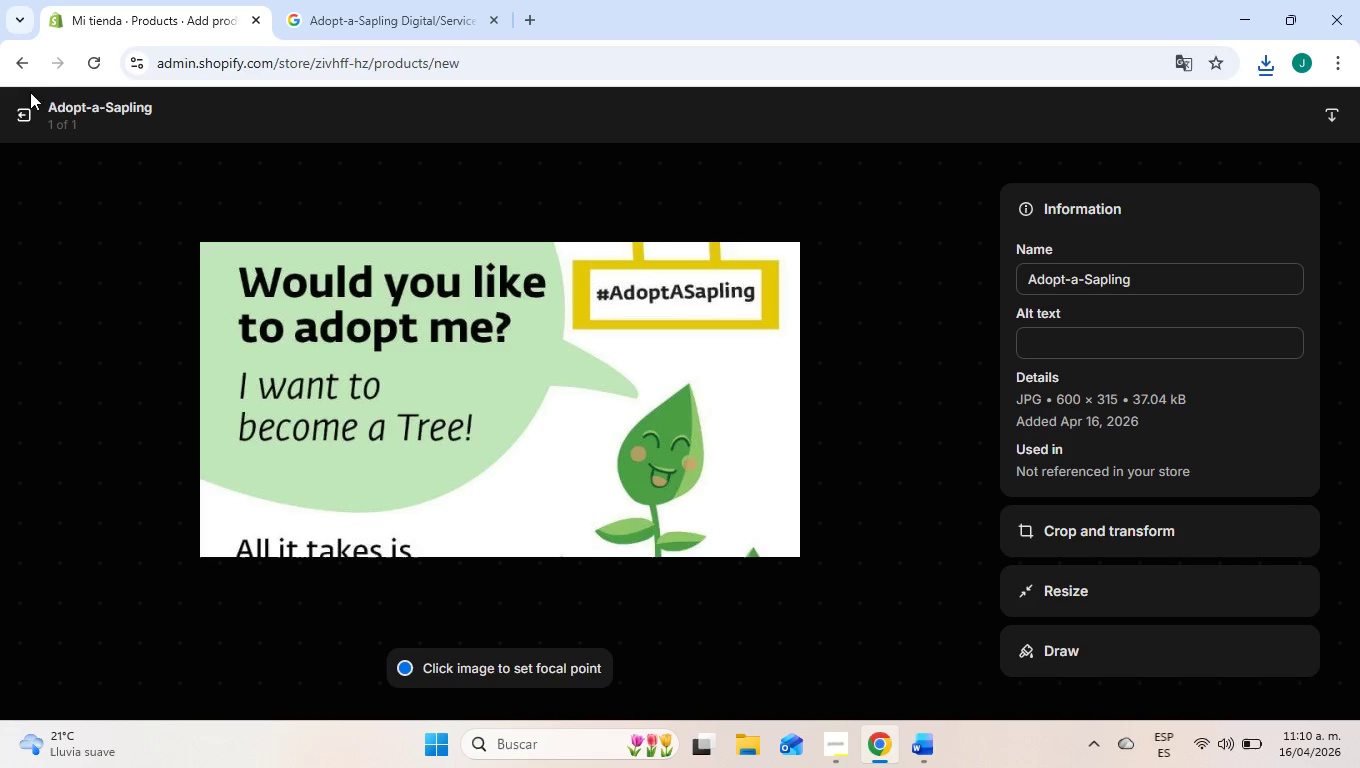 
left_click([28, 116])
 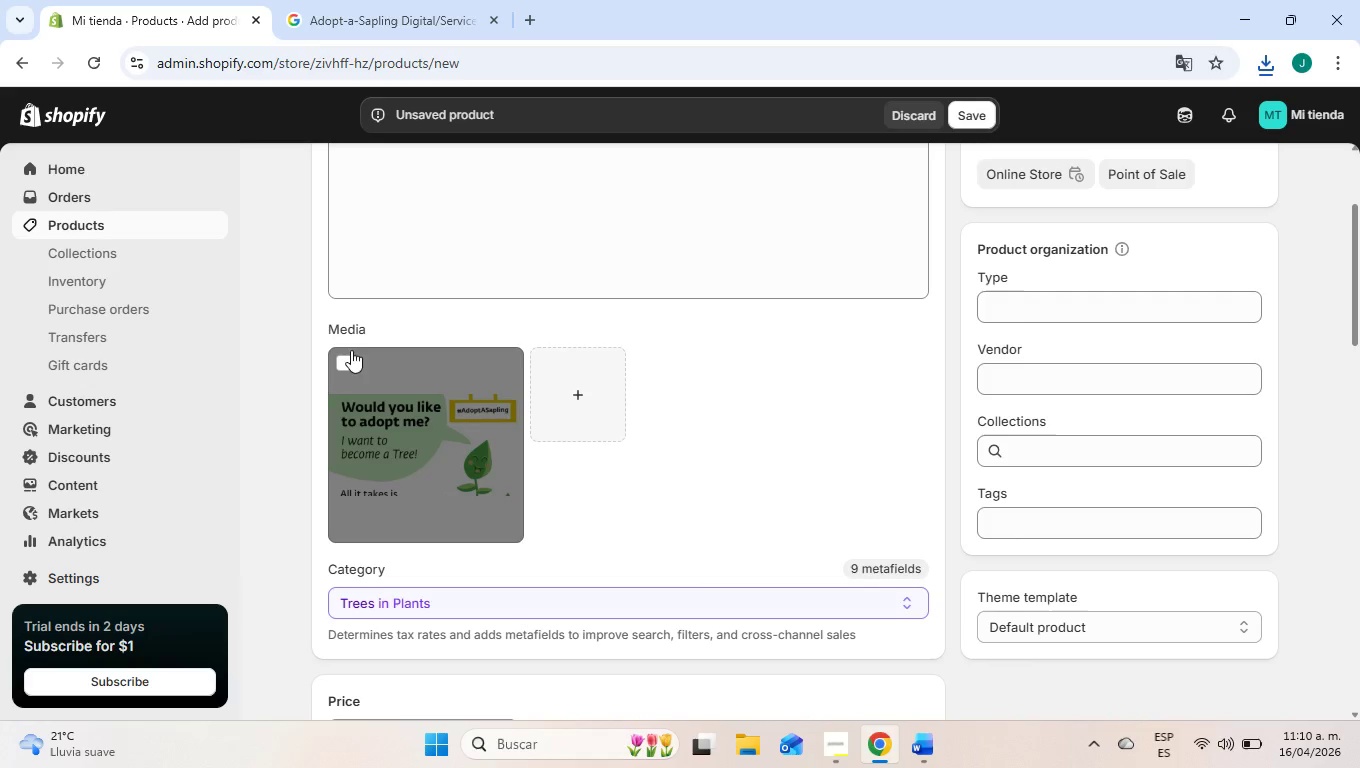 
left_click([345, 361])
 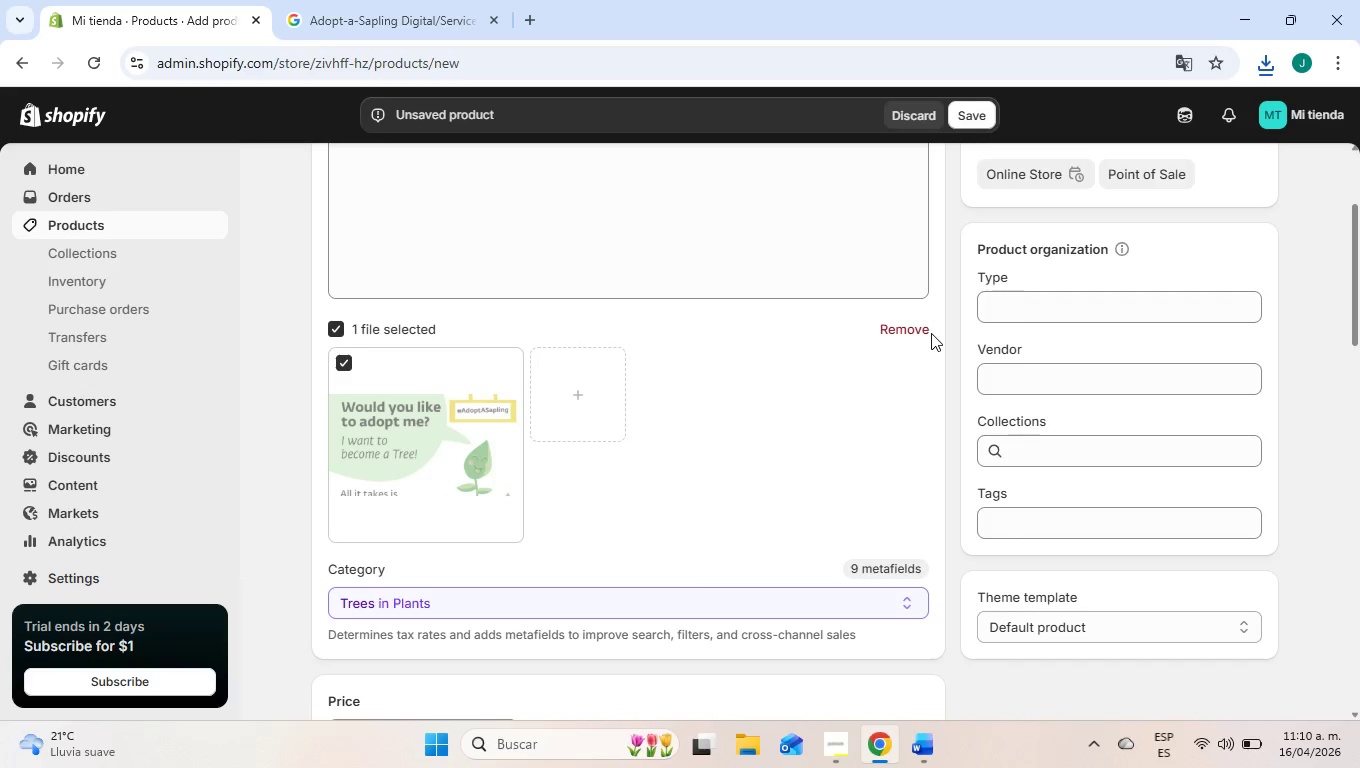 
double_click([921, 327])
 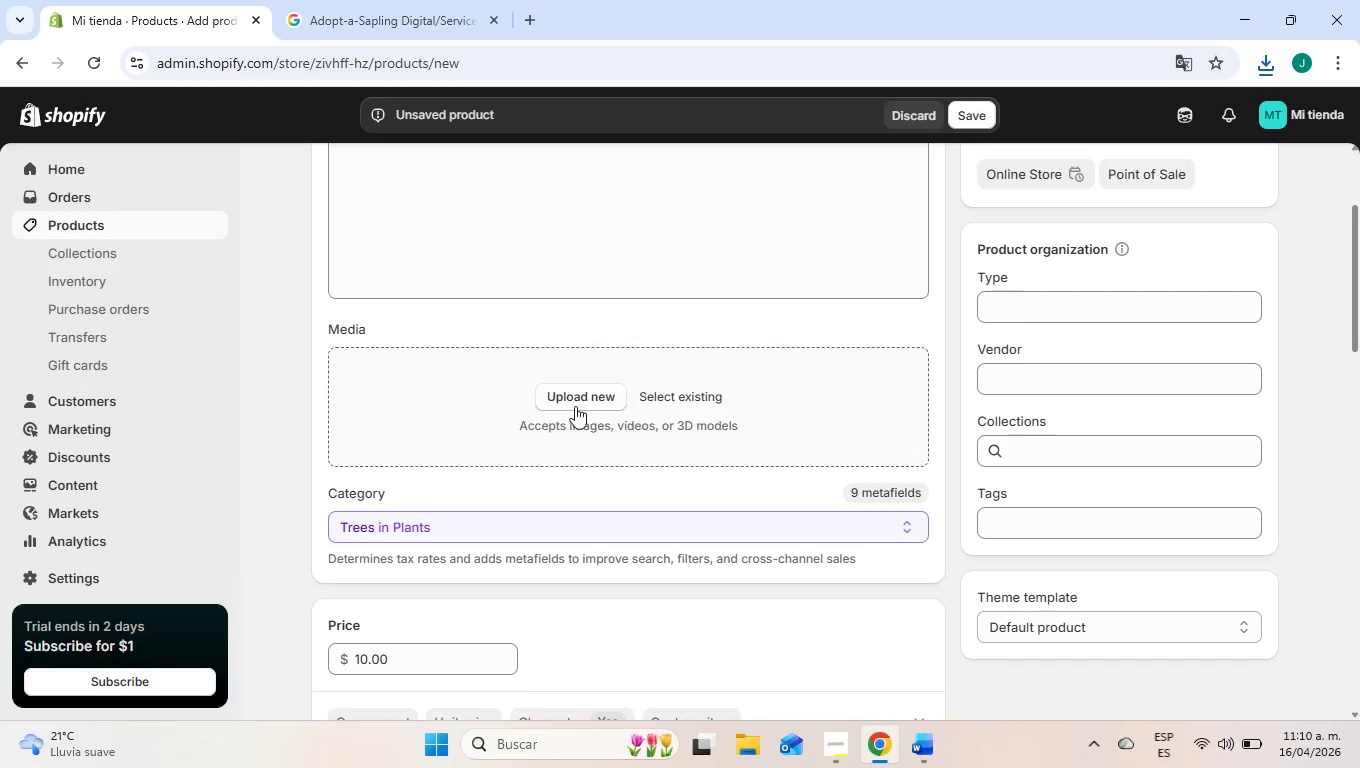 
left_click([570, 406])
 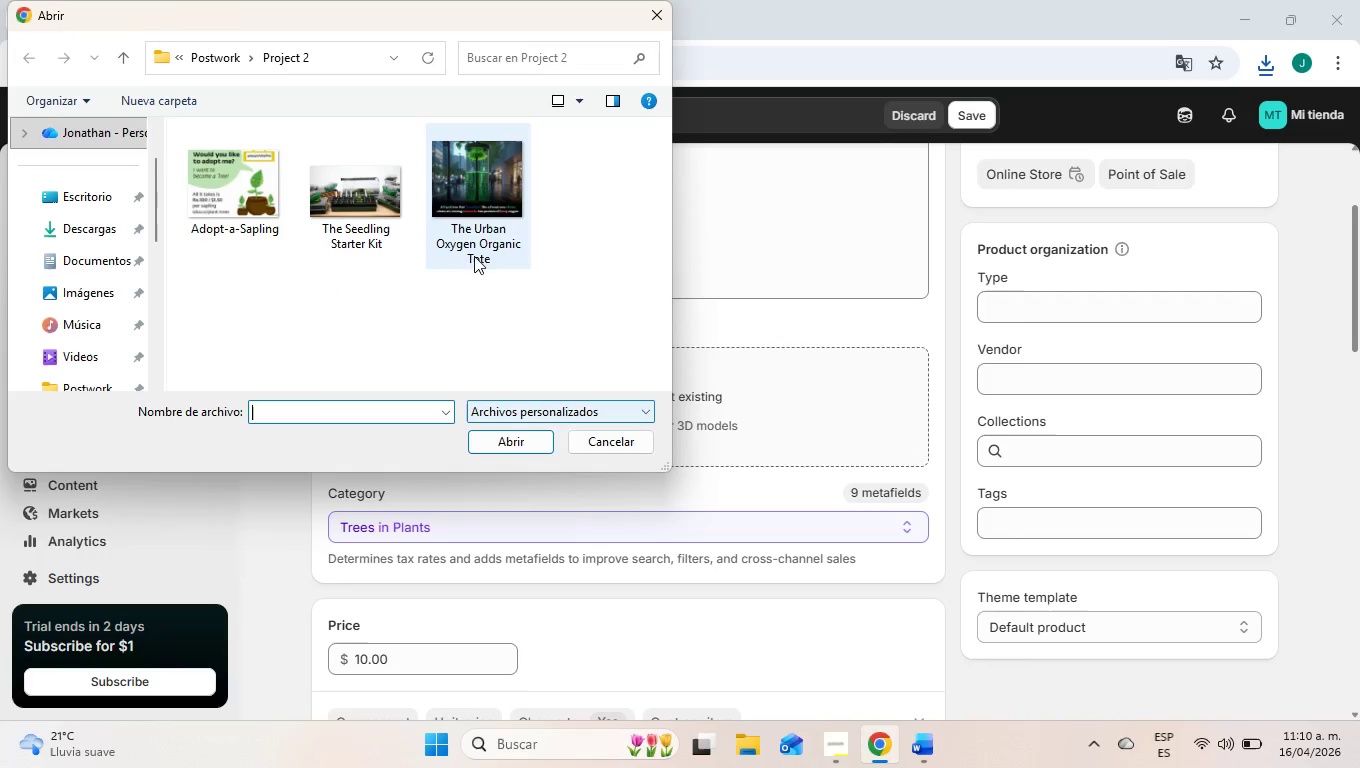 
left_click([265, 166])
 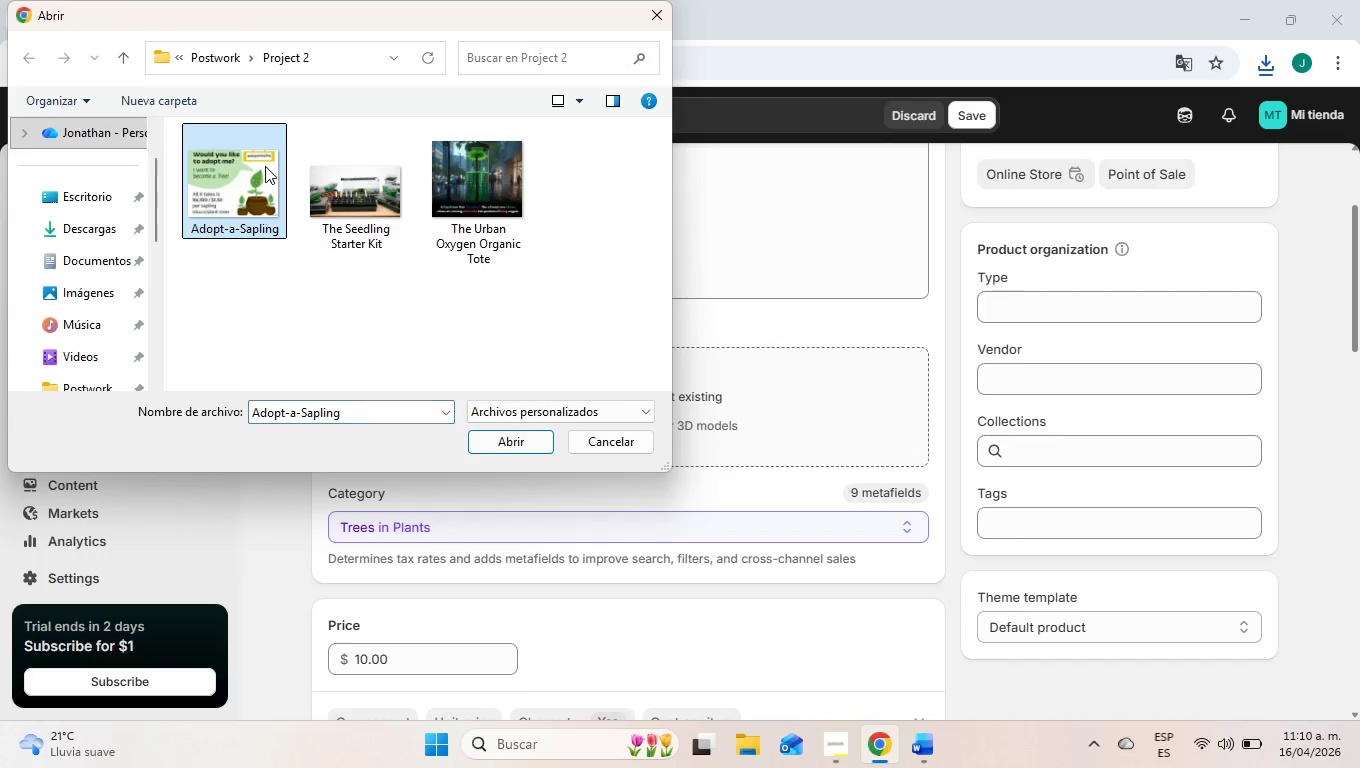 
key(Enter)
 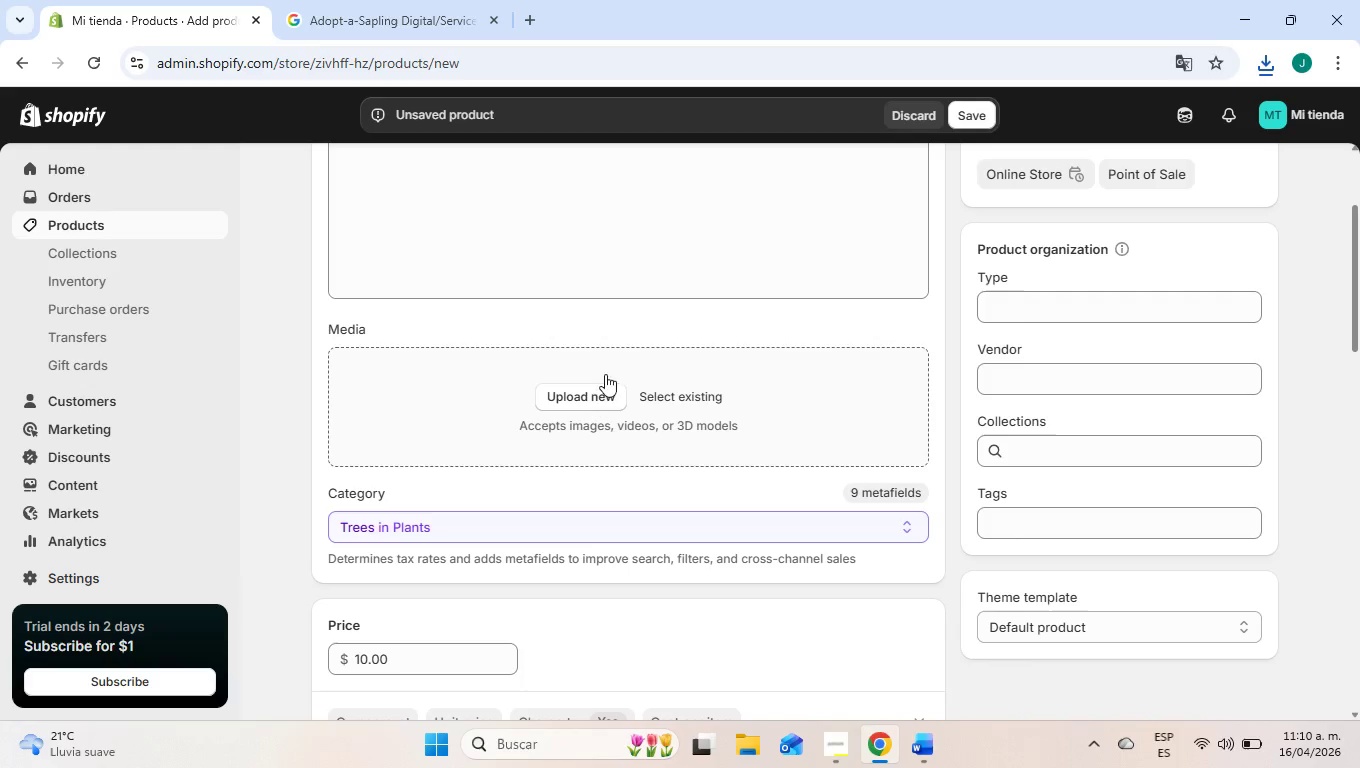 
left_click([594, 391])
 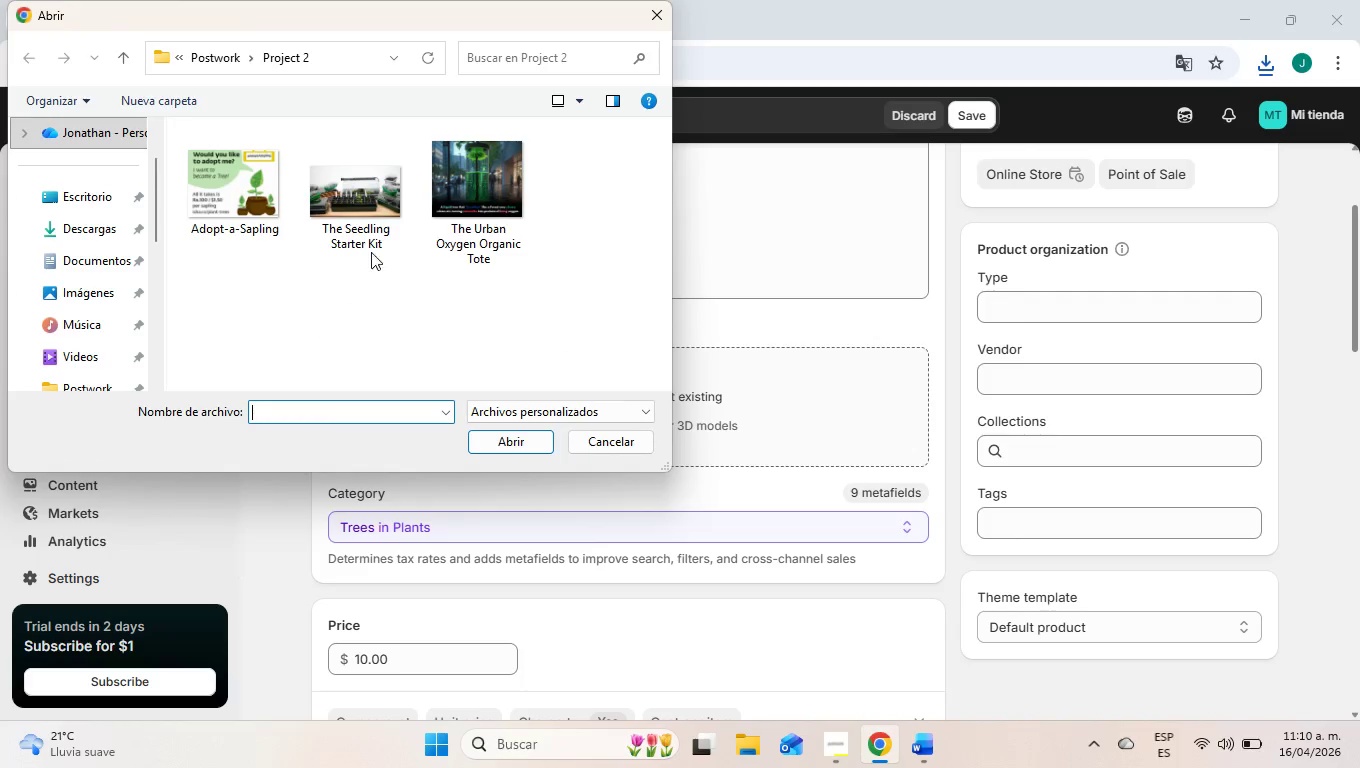 
left_click([251, 176])
 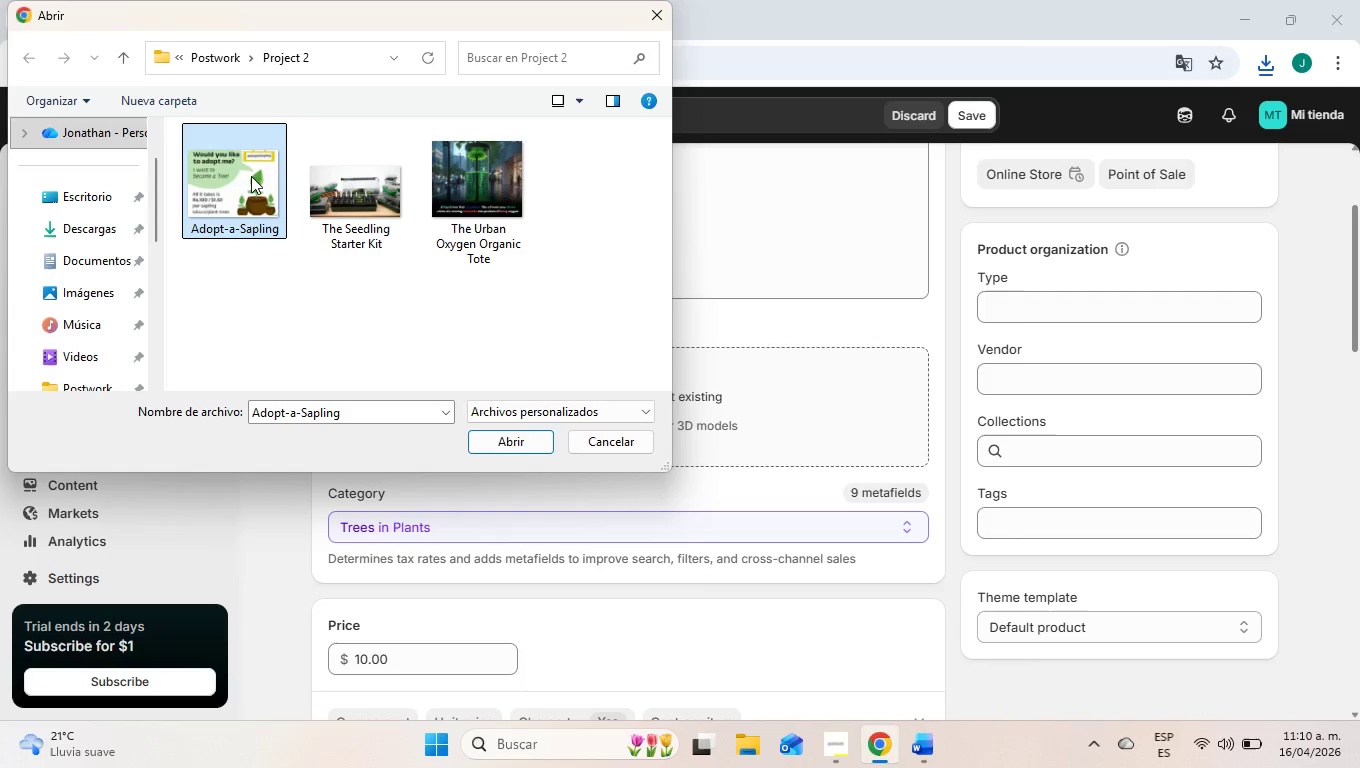 
key(Enter)
 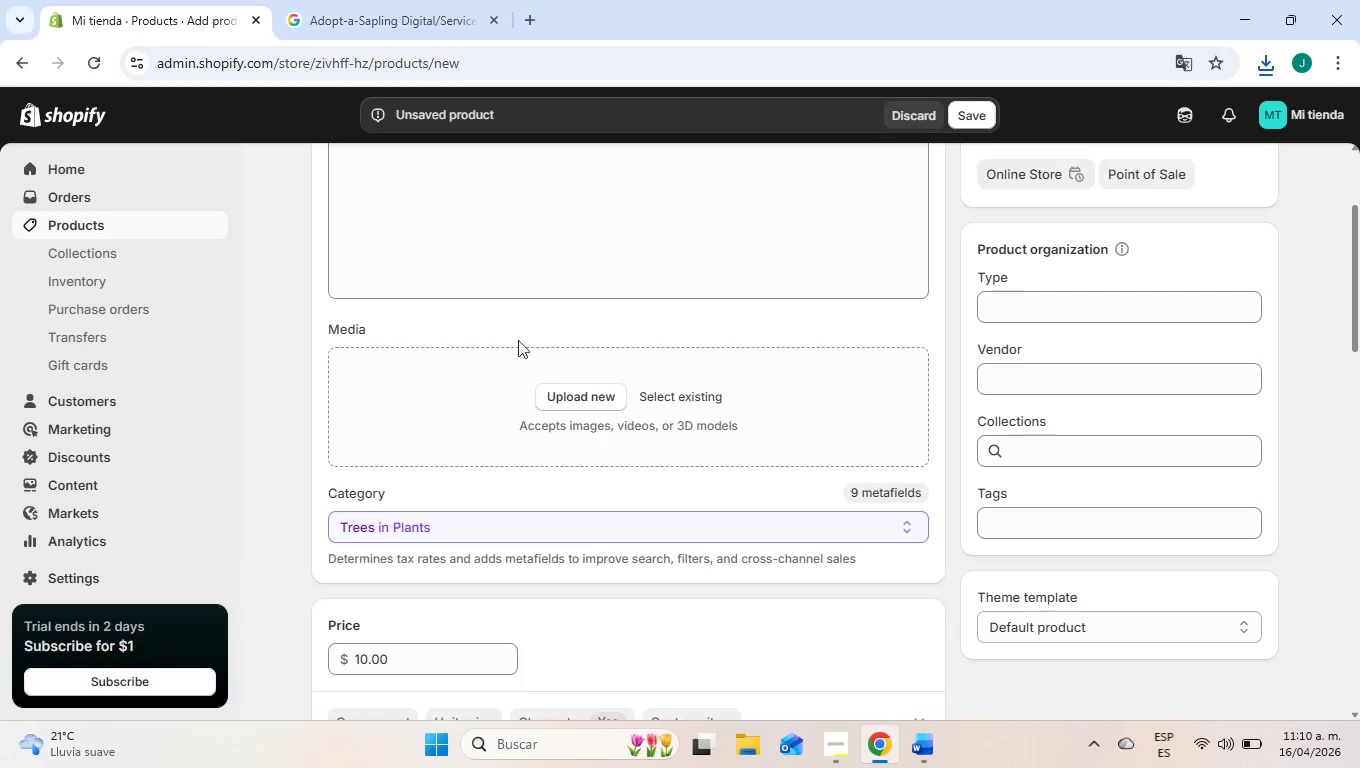 
scroll: coordinate [676, 432], scroll_direction: up, amount: 4.0
 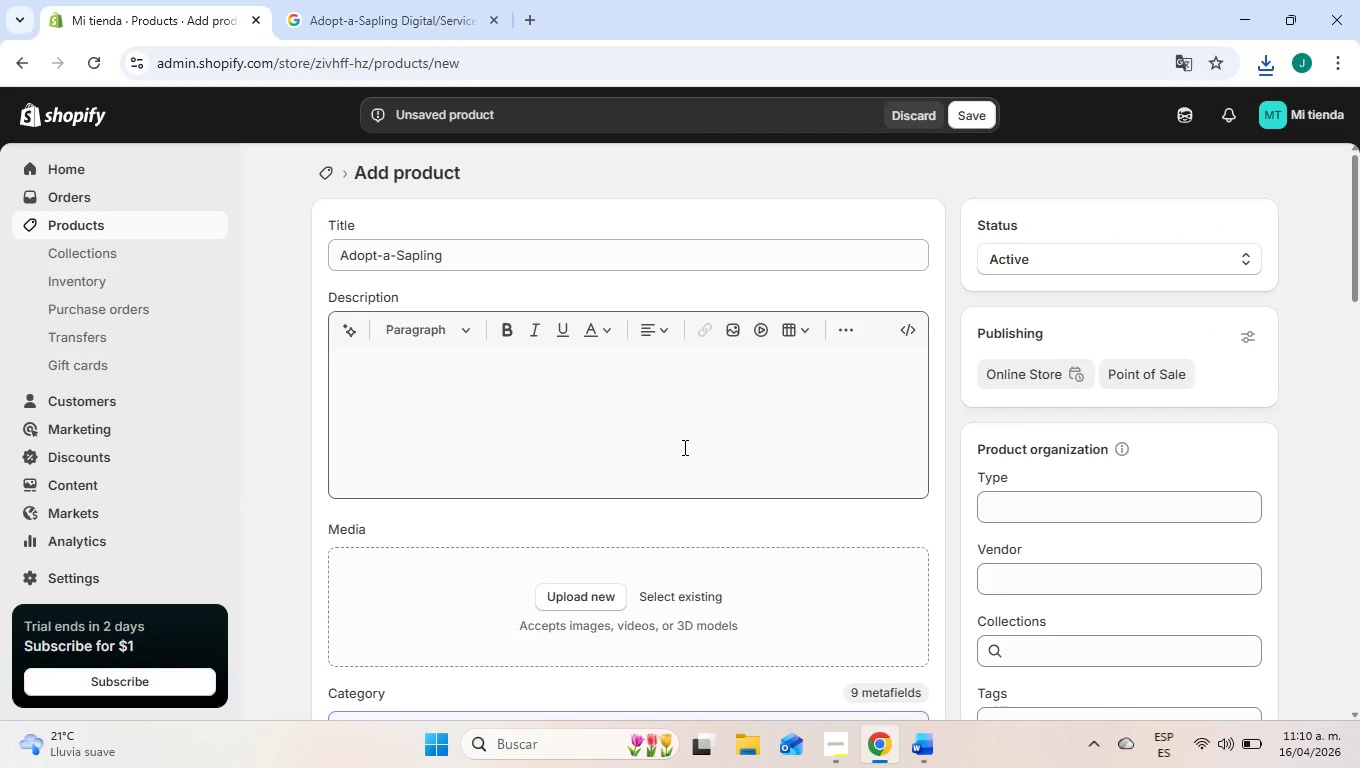 
scroll: coordinate [683, 447], scroll_direction: down, amount: 2.0
 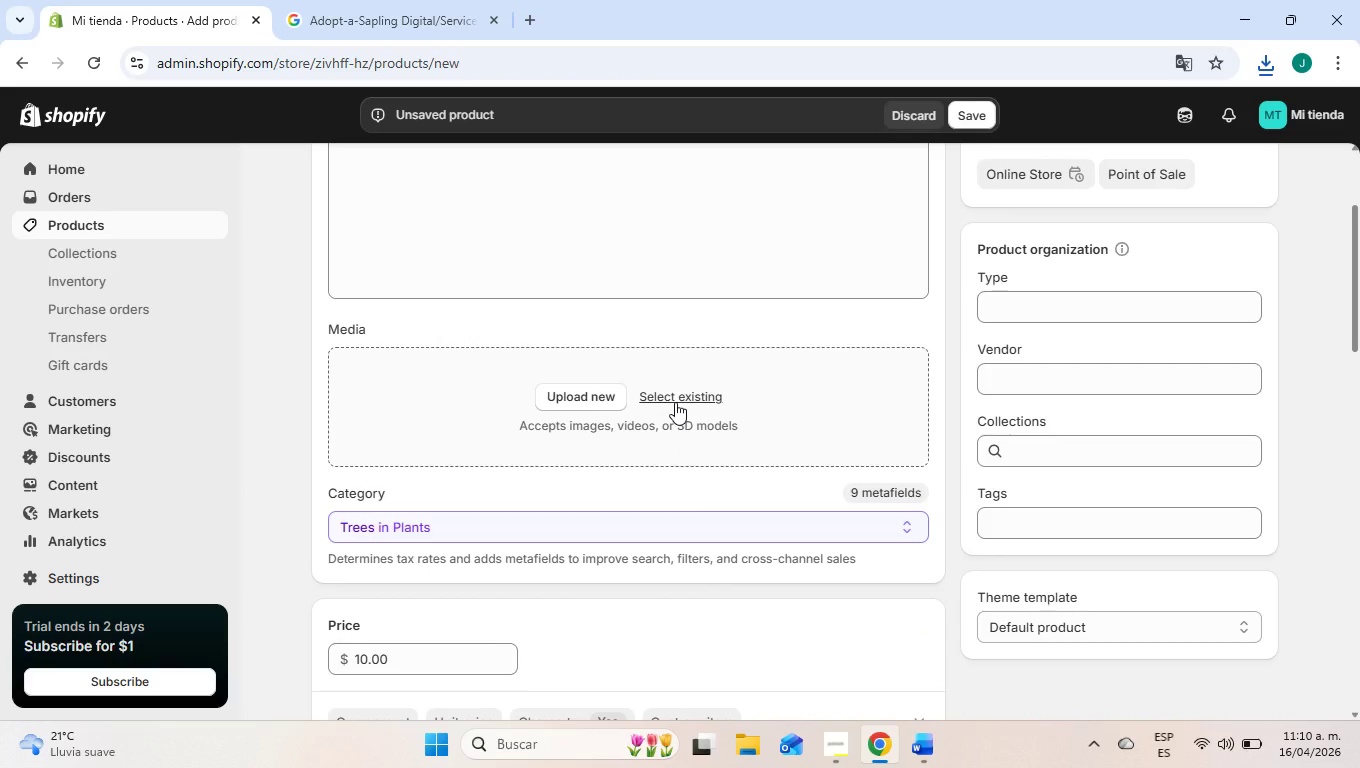 
left_click([675, 402])
 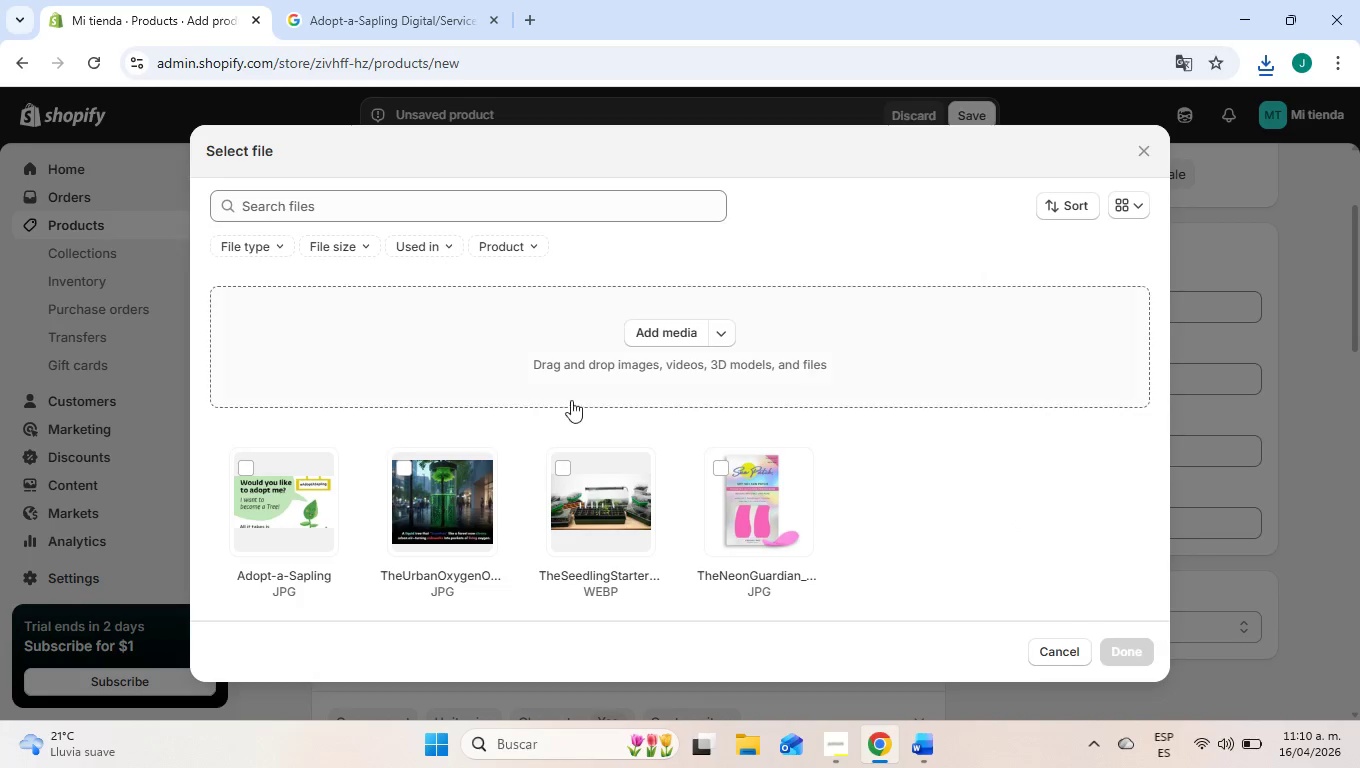 
left_click([1146, 141])
 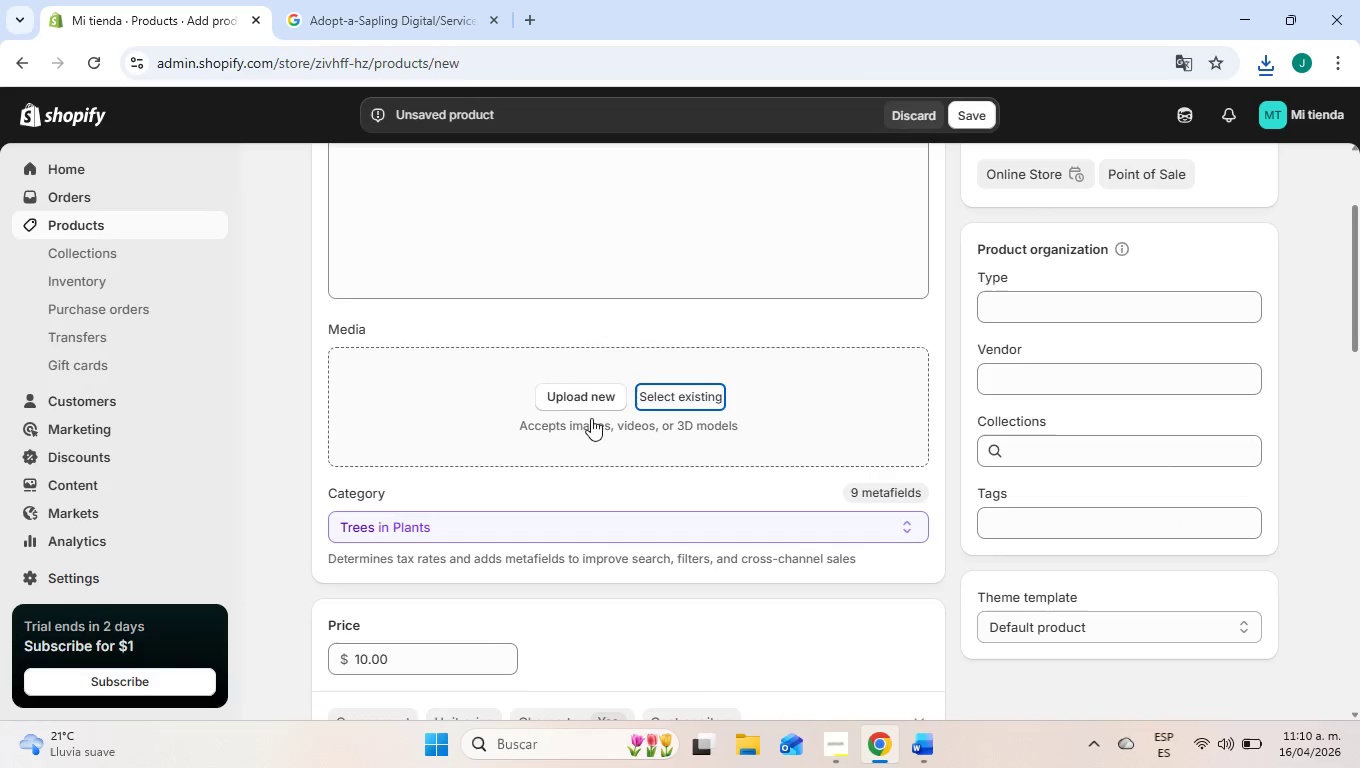 
left_click([595, 402])
 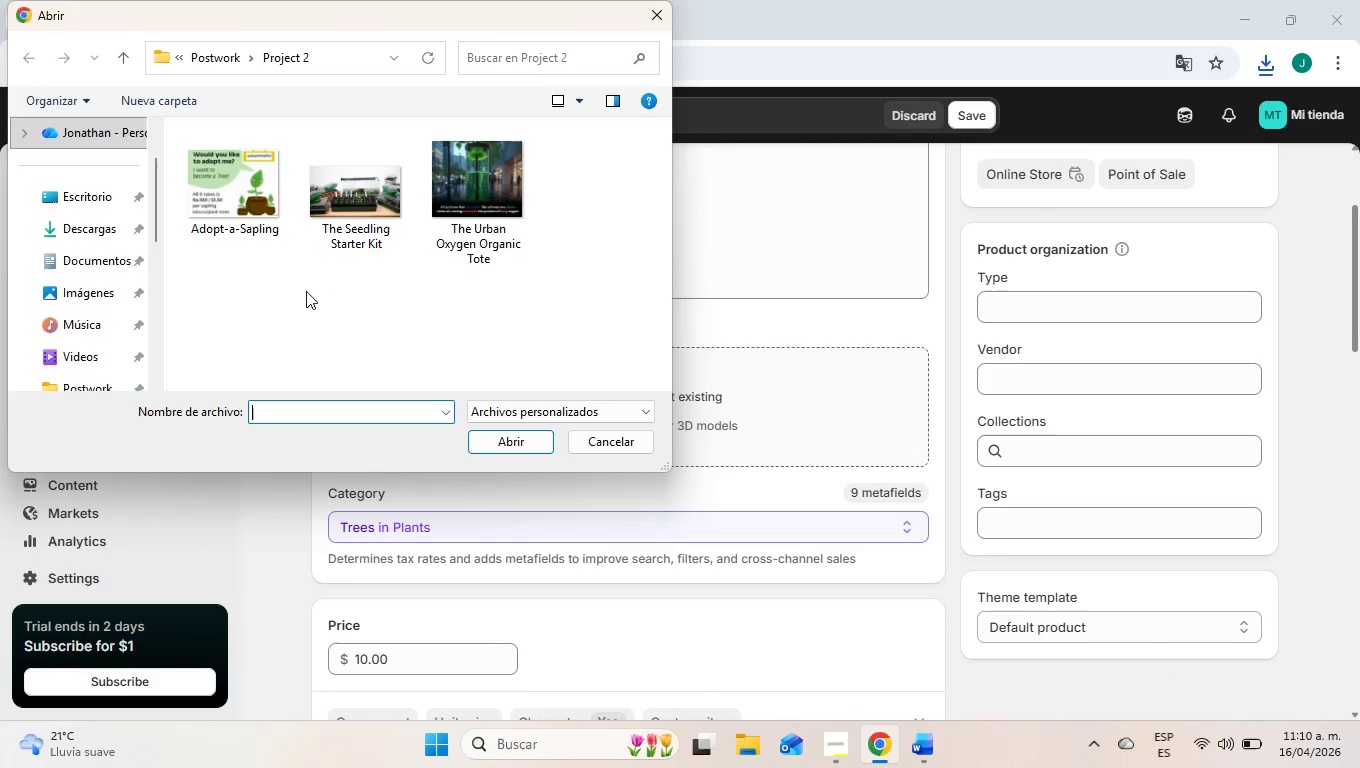 
left_click([240, 214])
 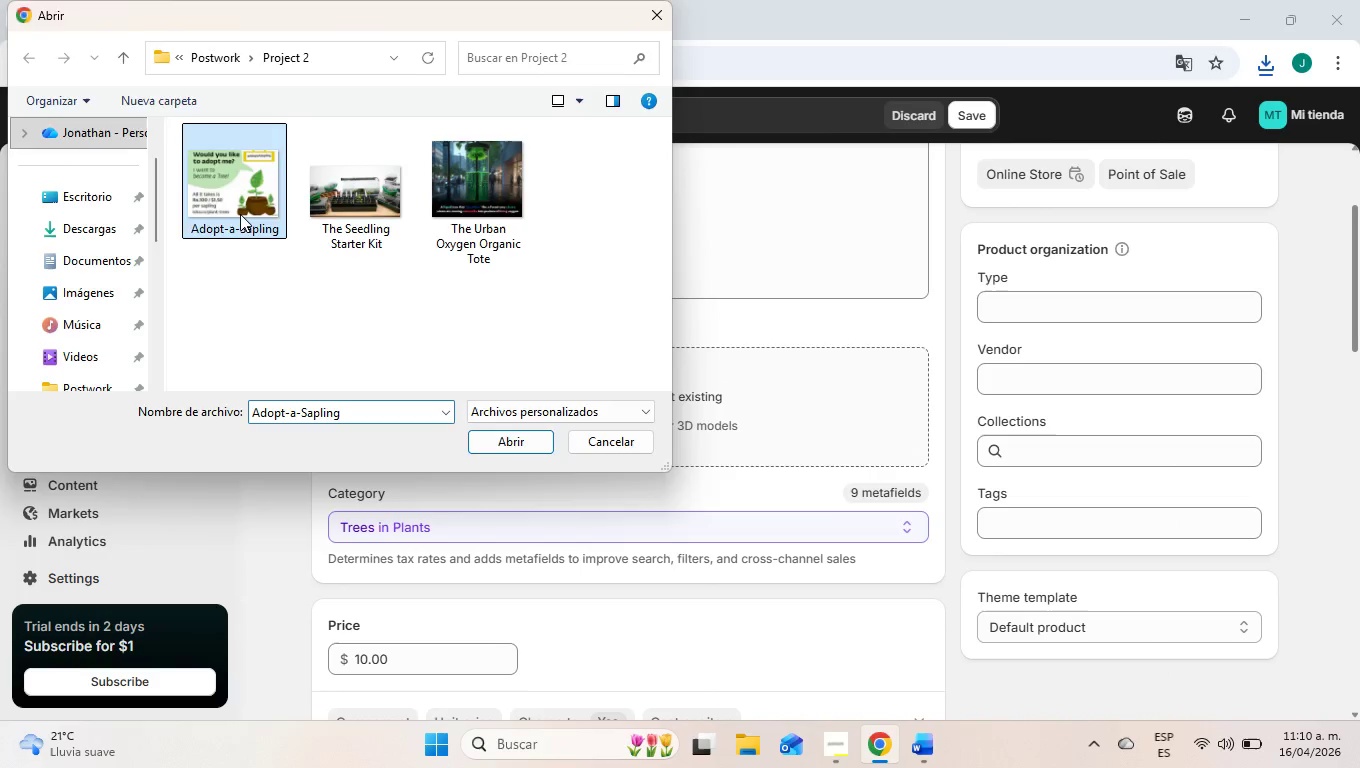 
key(Enter)
 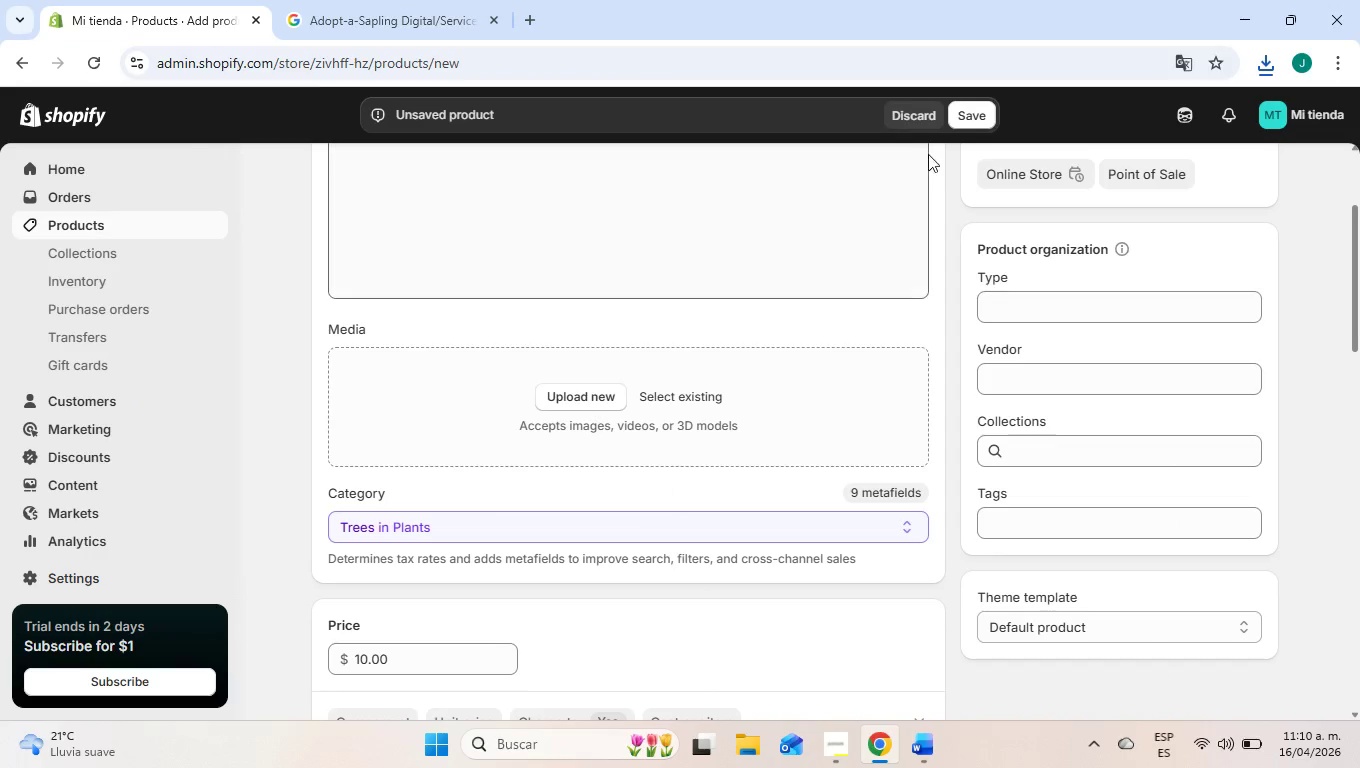 
left_click([973, 104])
 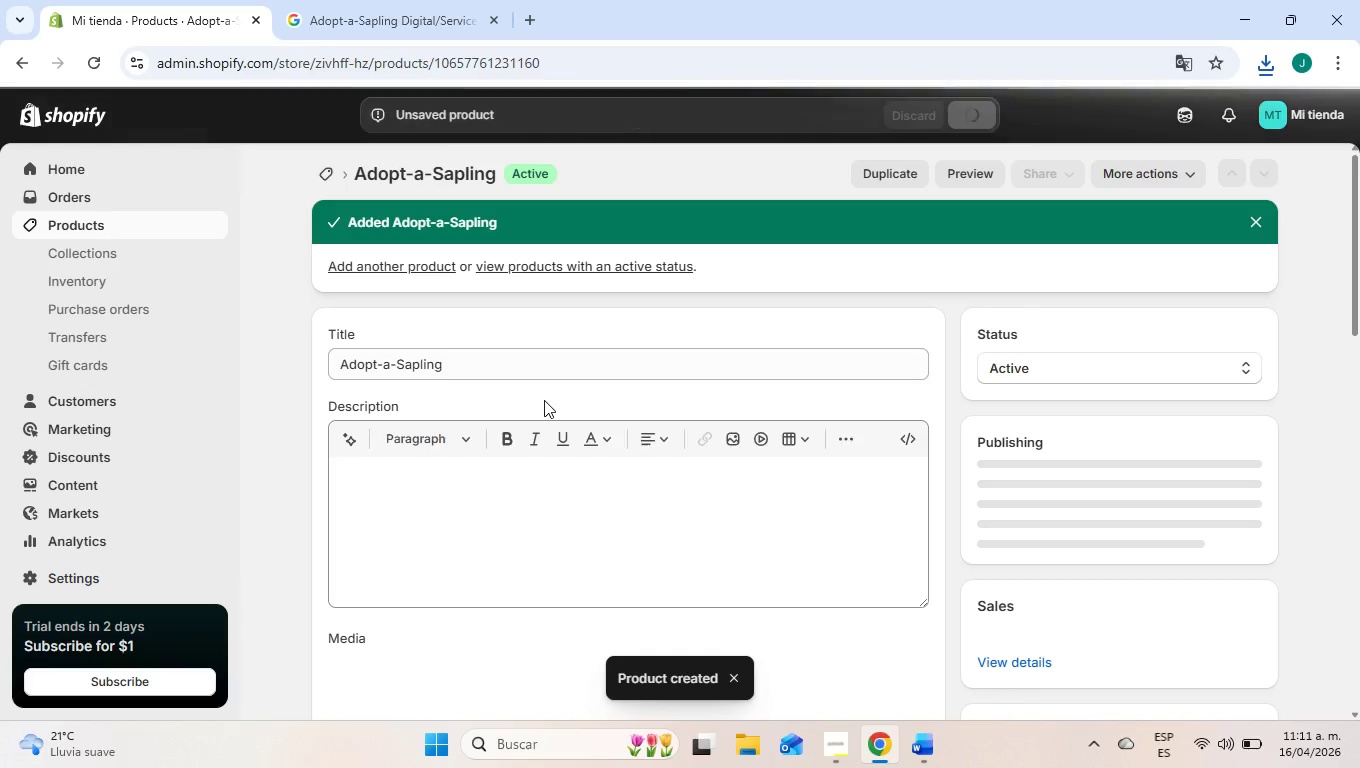 
wait(5.8)
 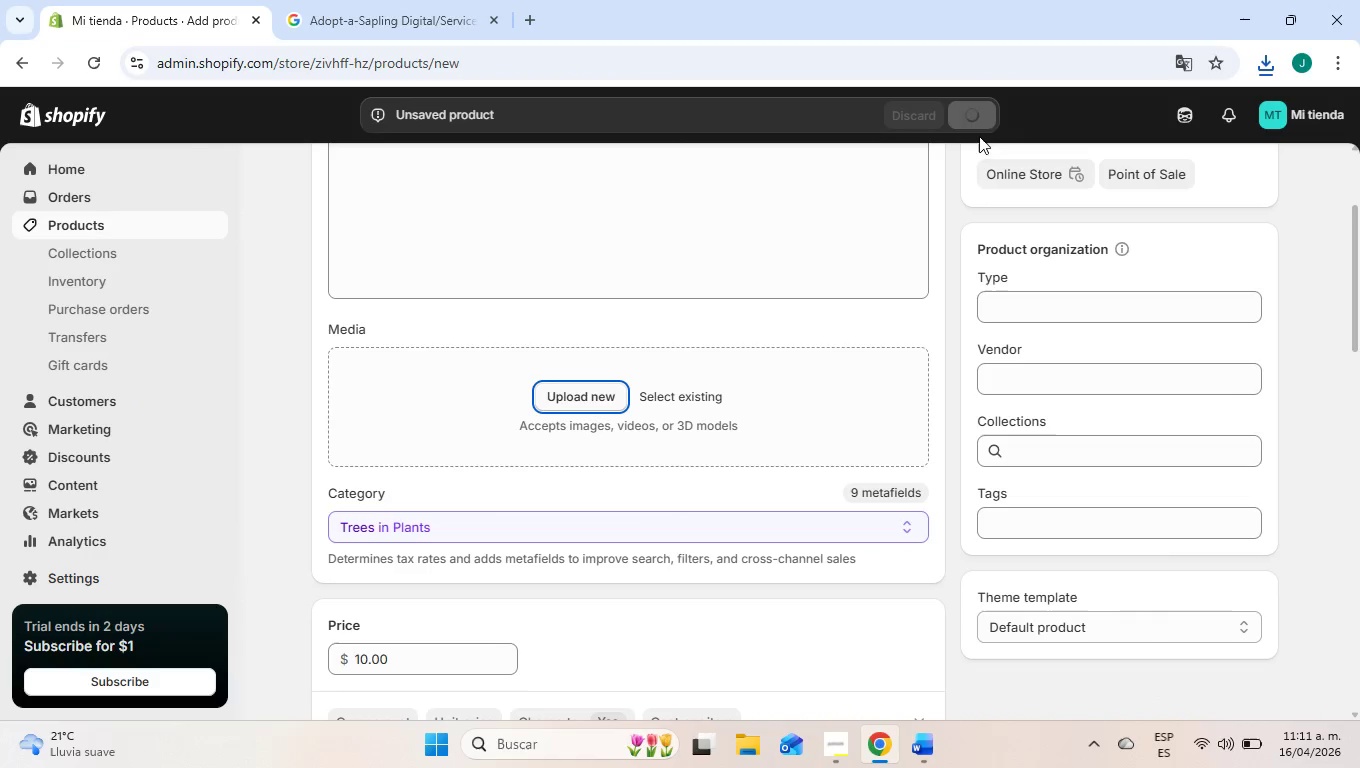 
scroll: coordinate [498, 487], scroll_direction: down, amount: 4.0
 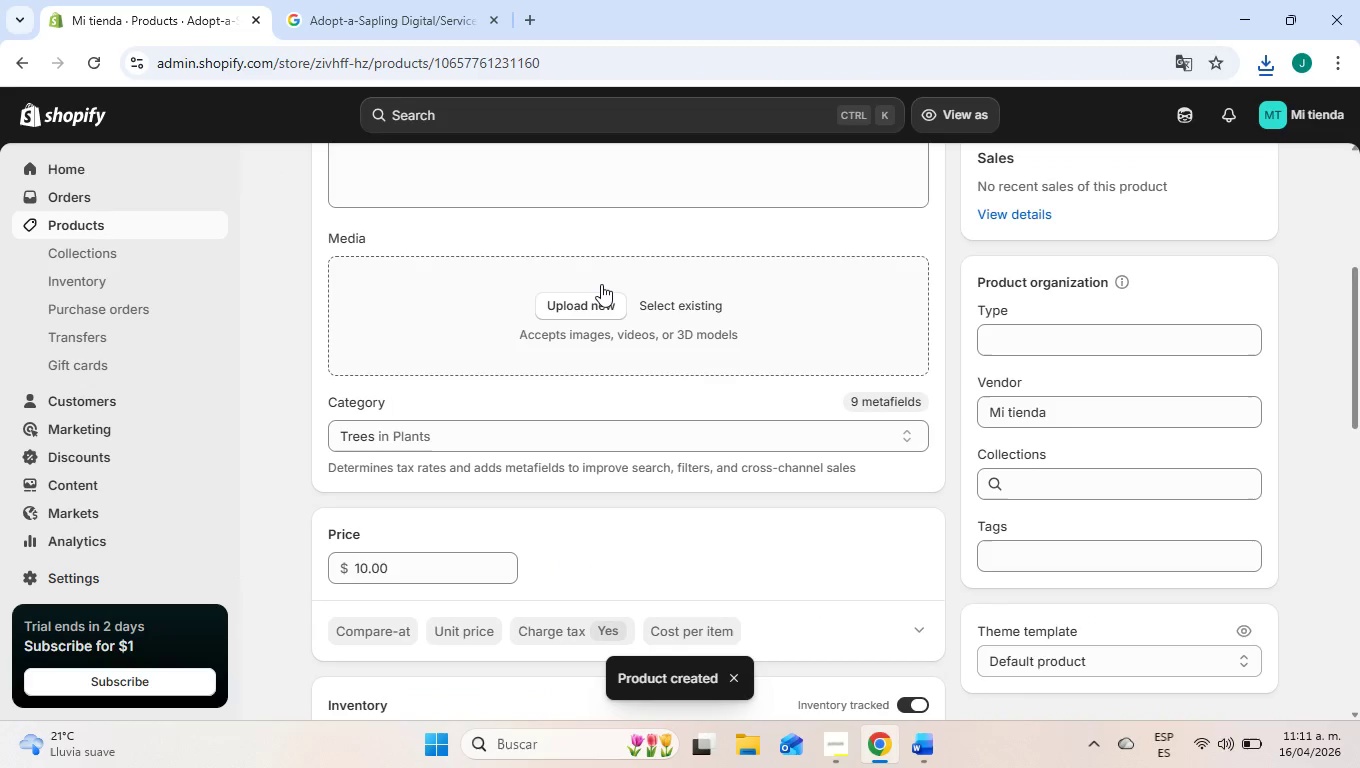 
left_click([602, 308])
 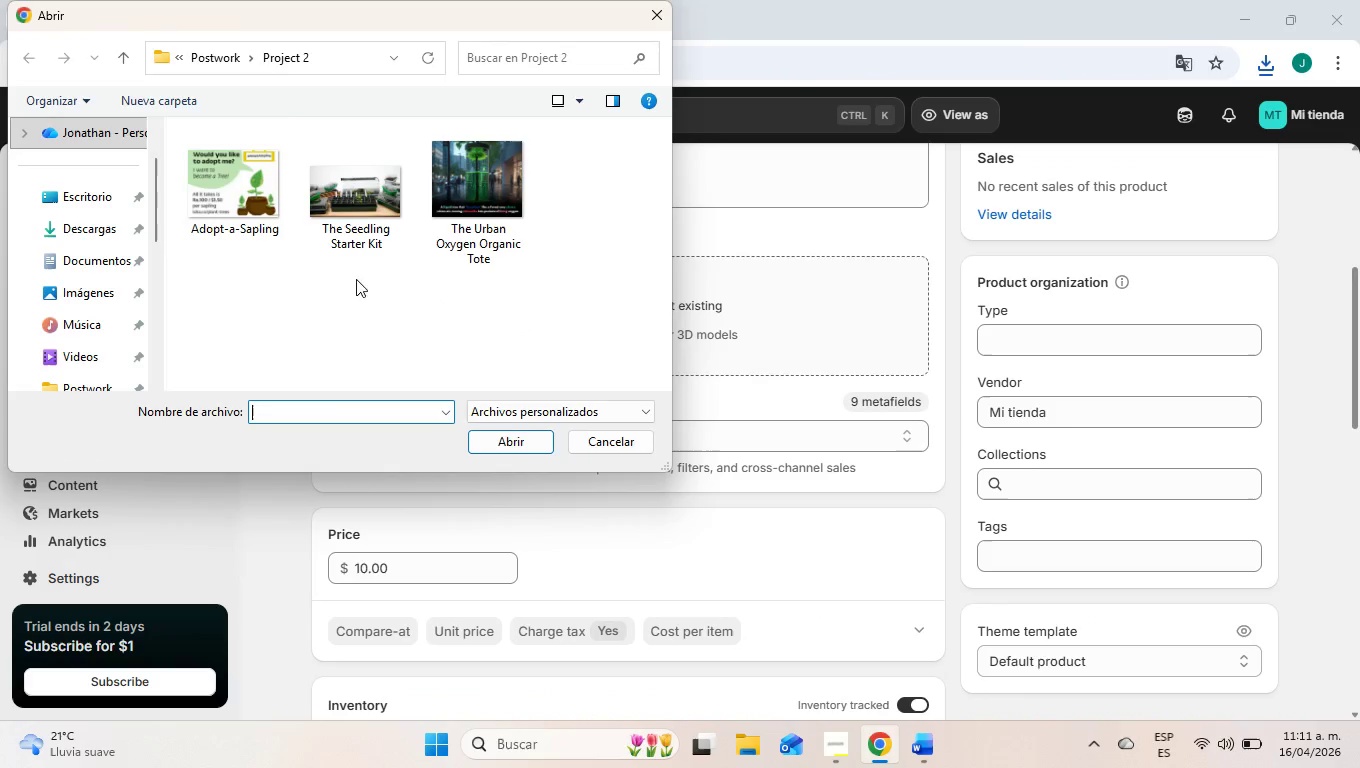 
left_click([260, 185])
 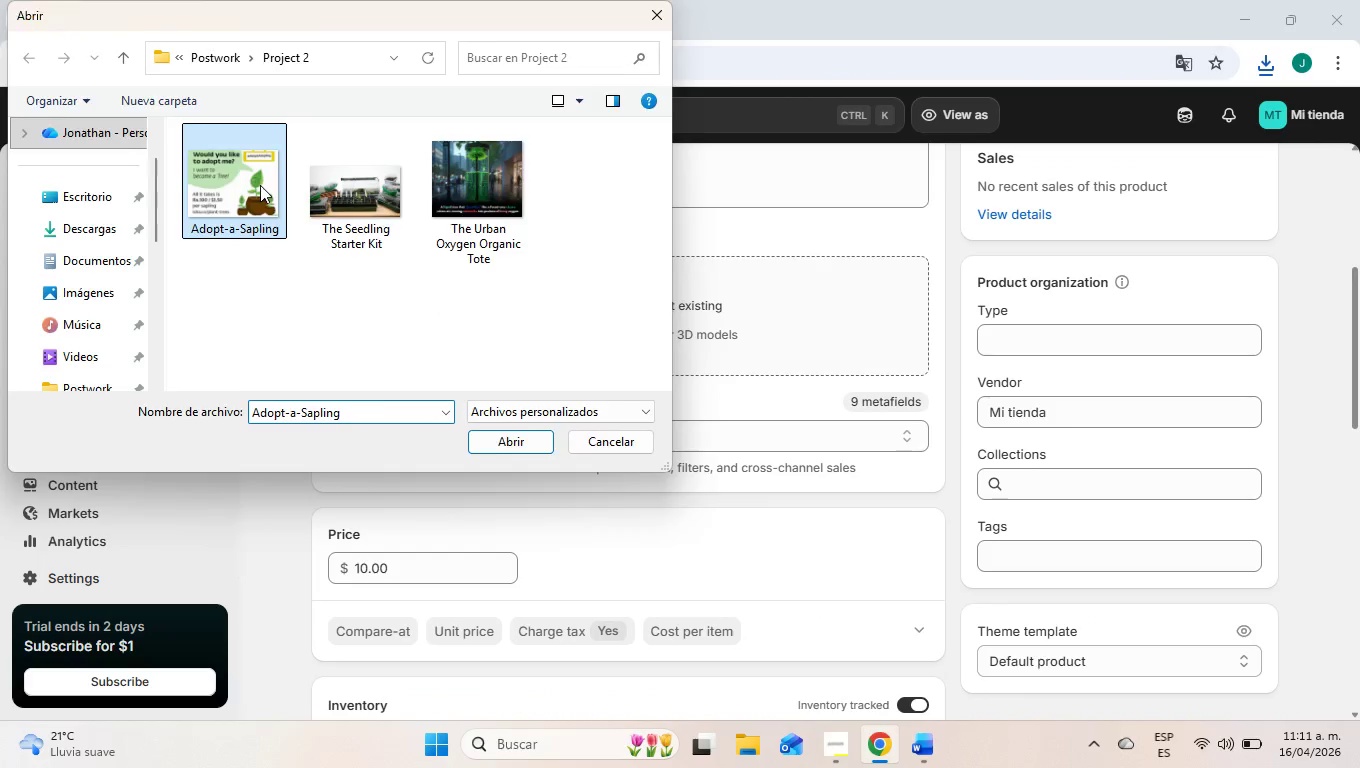 
key(Enter)
 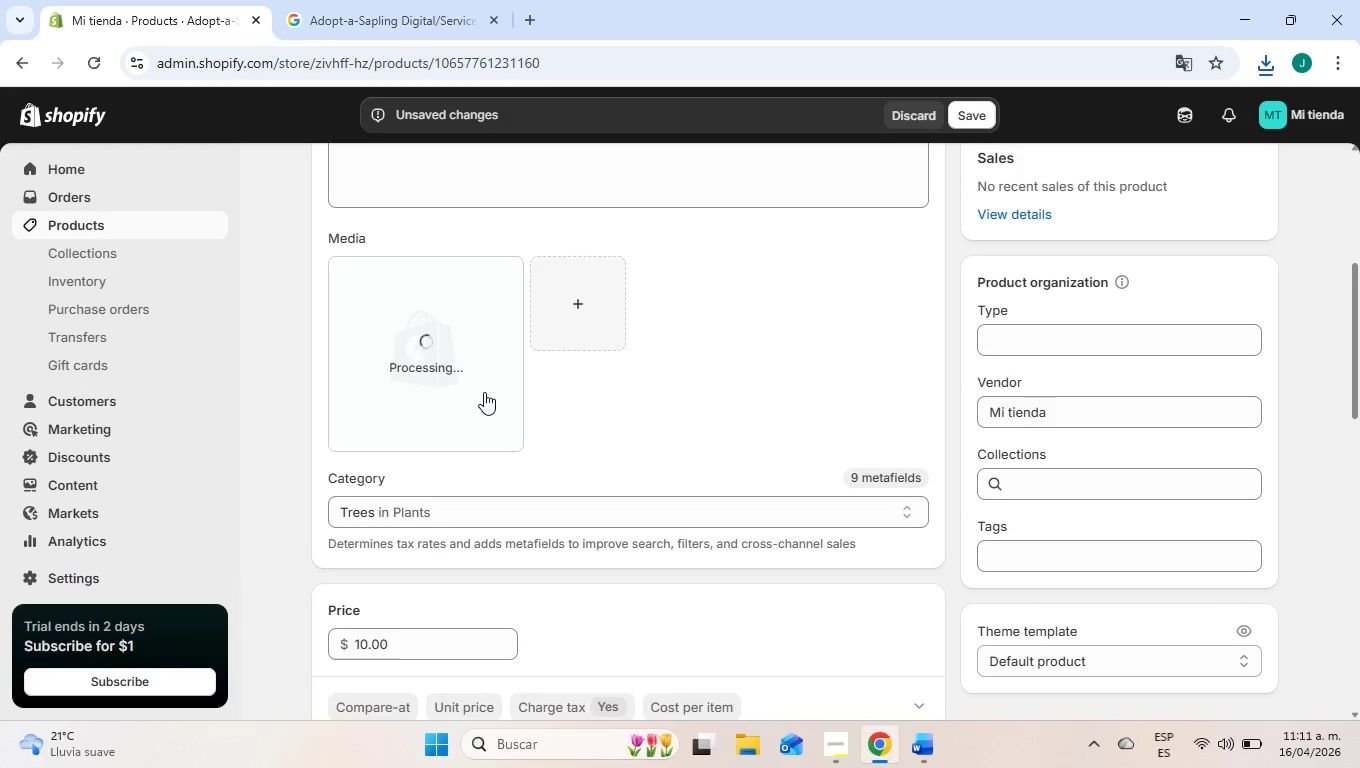 
wait(5.59)
 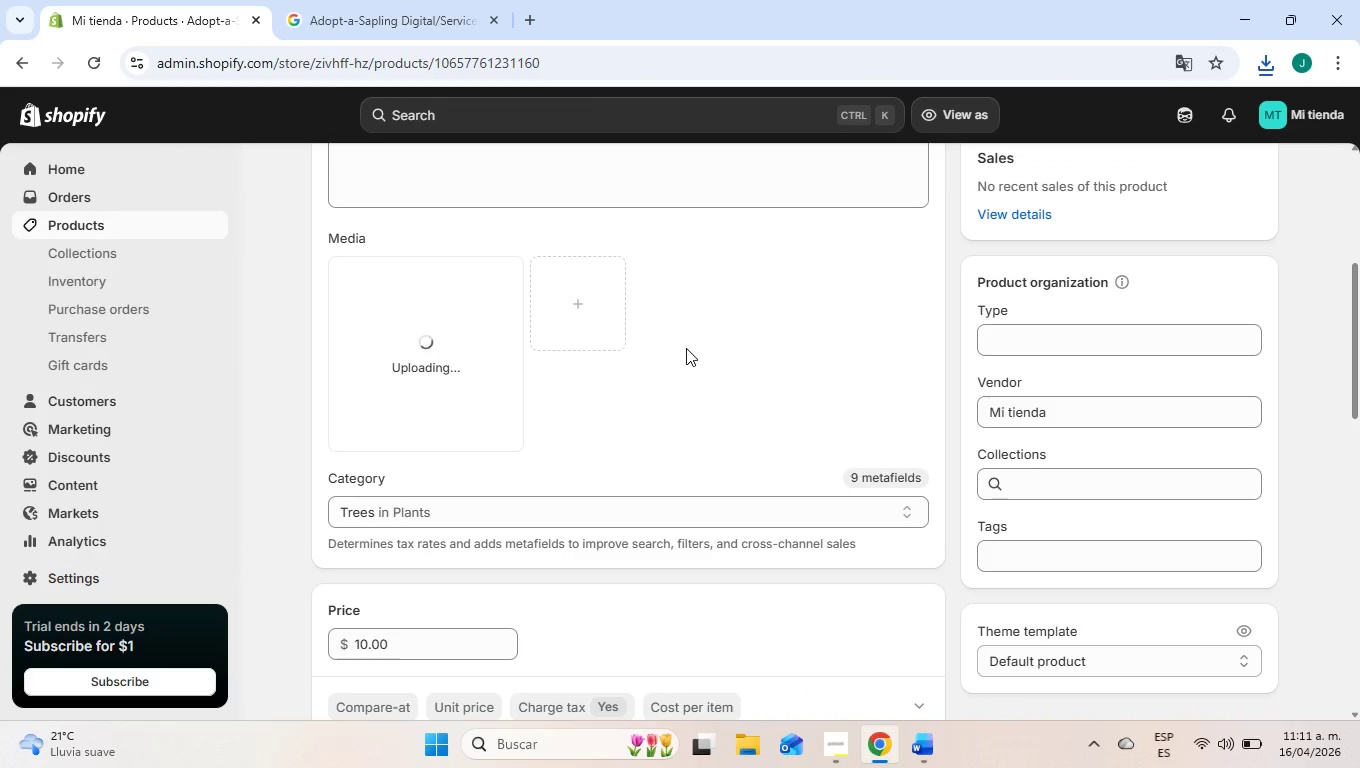 
left_click([463, 352])
 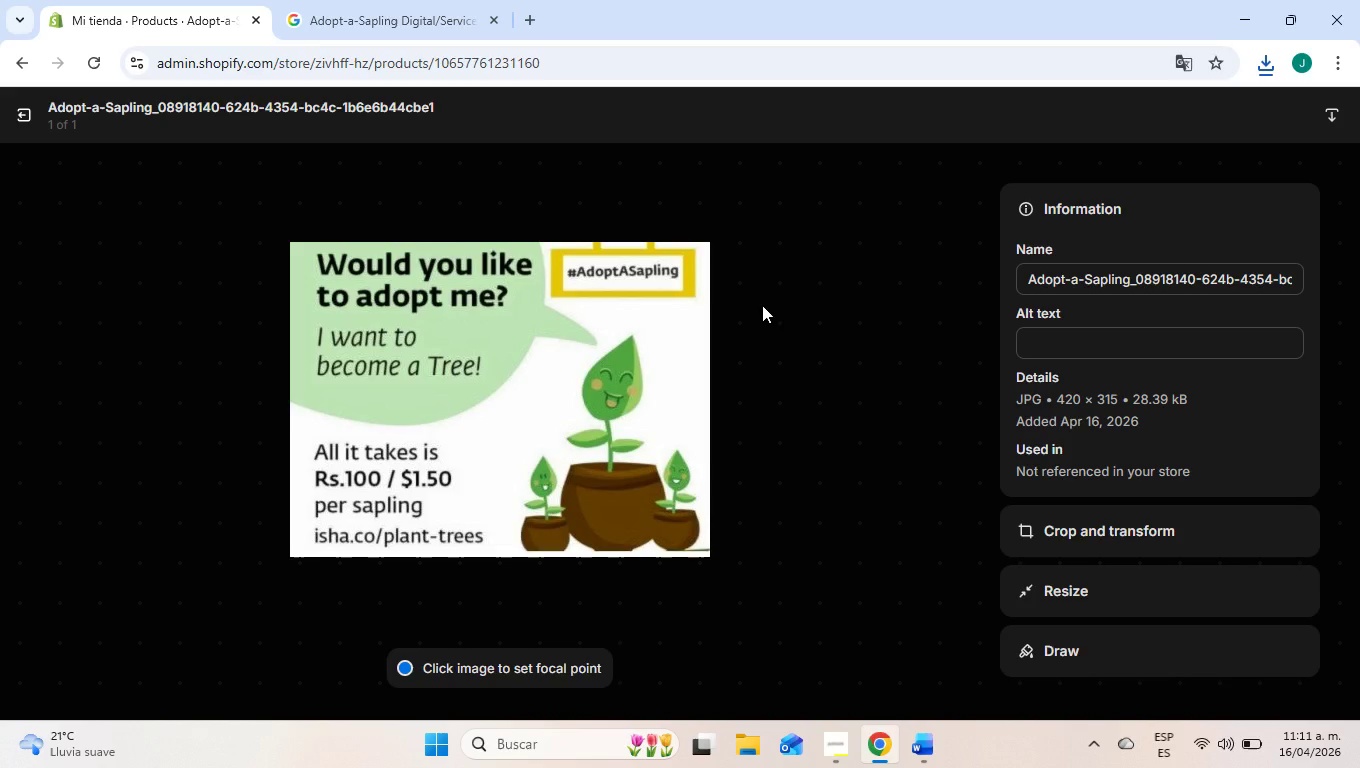 
wait(8.52)
 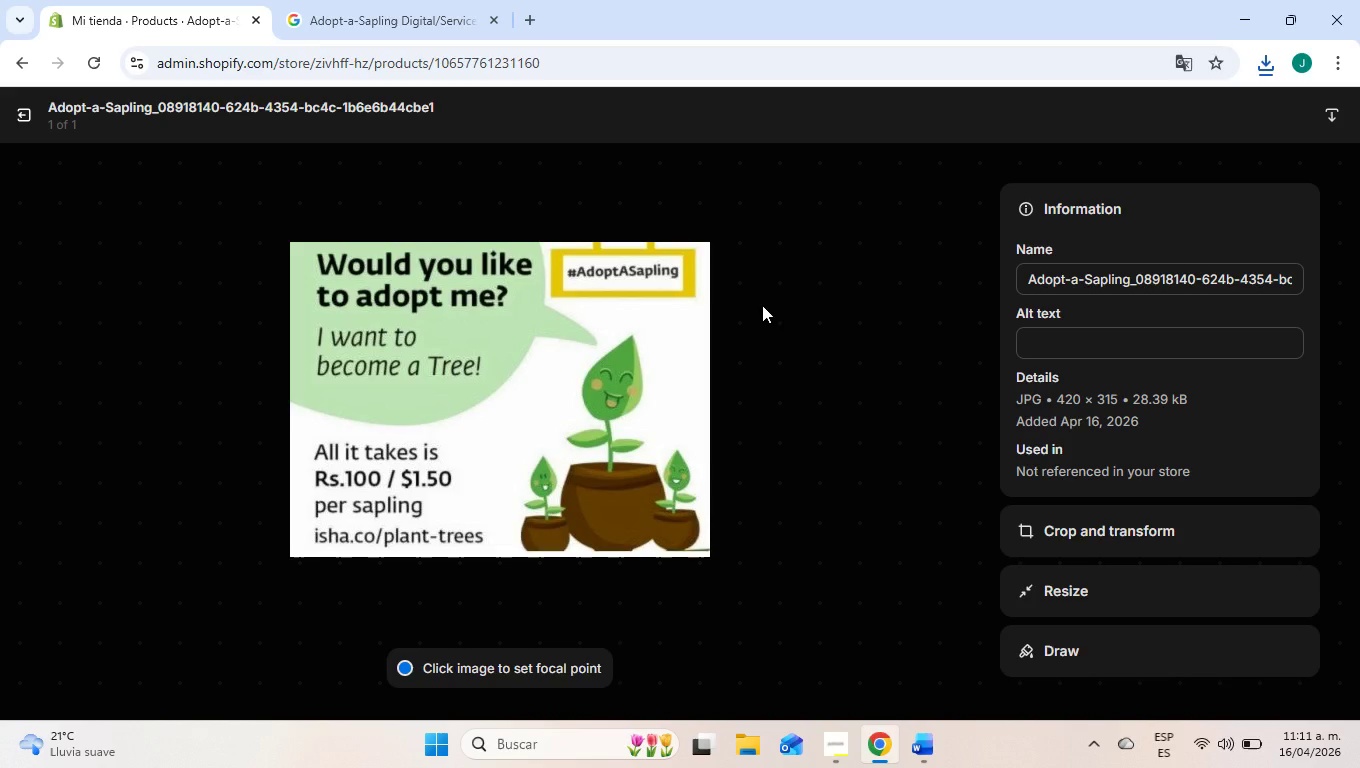 
left_click([1059, 328])
 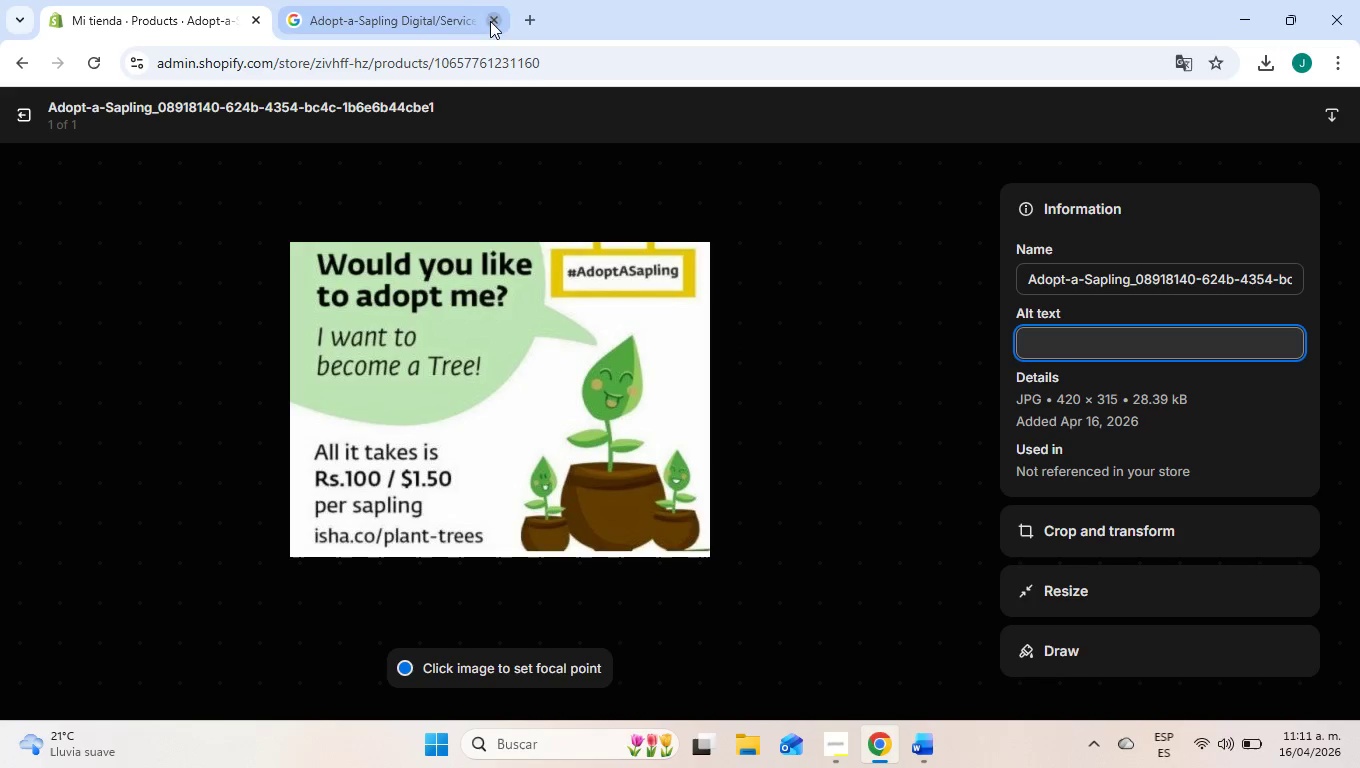 
left_click([466, 0])
 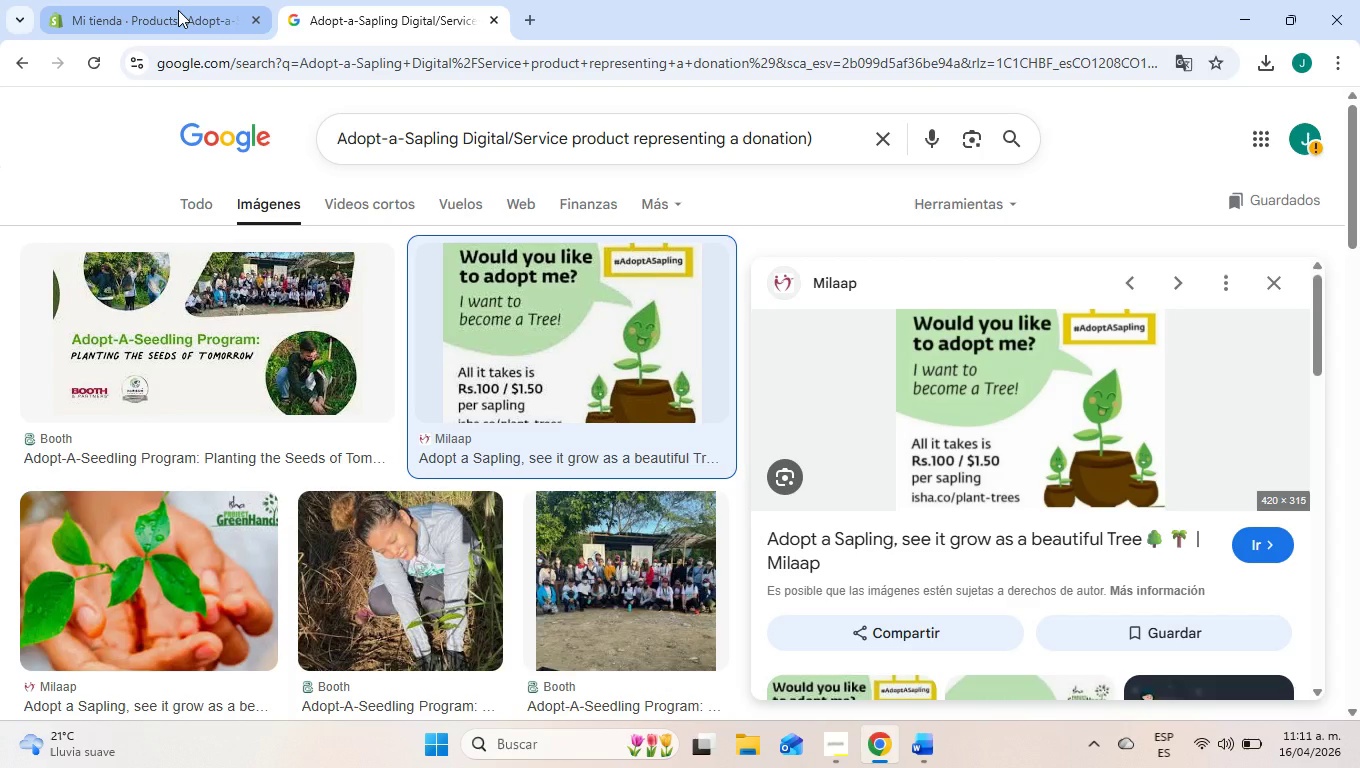 
left_click([178, 10])
 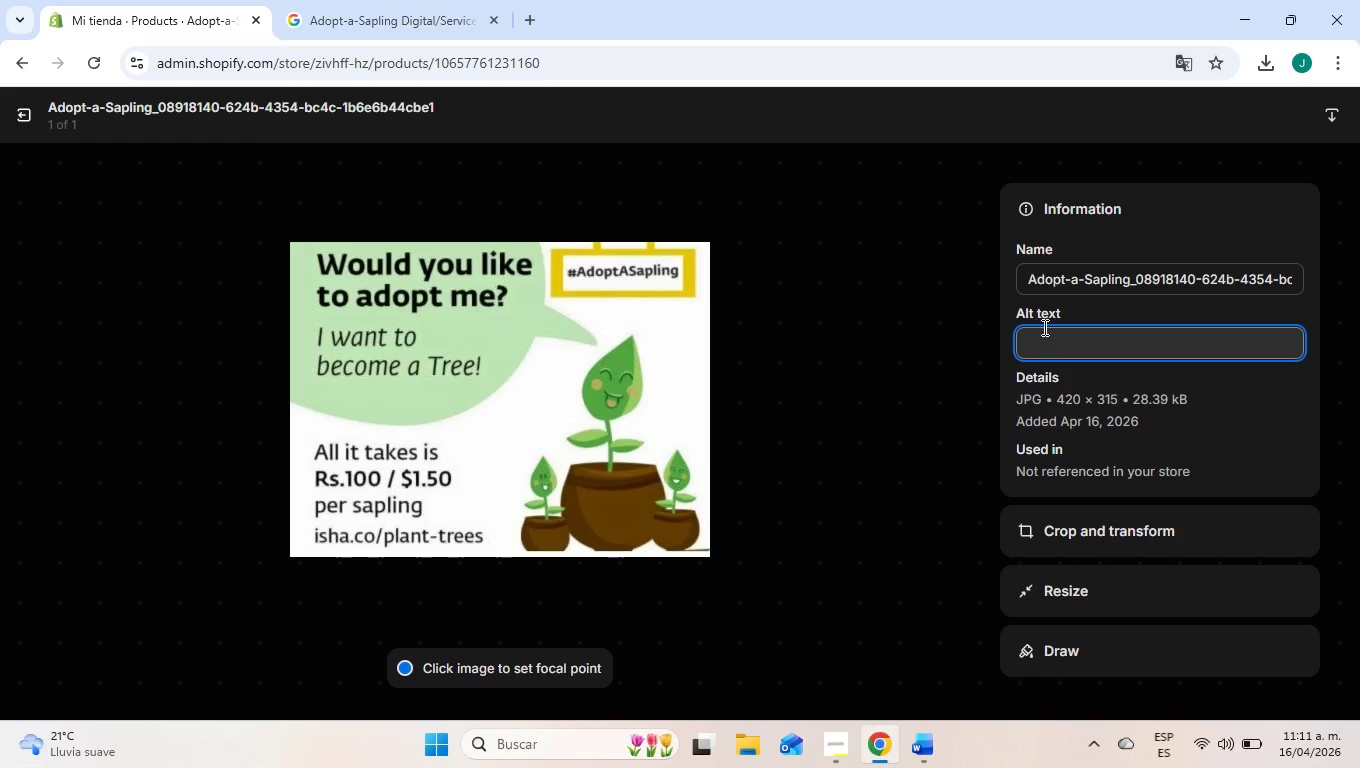 
left_click([1057, 336])
 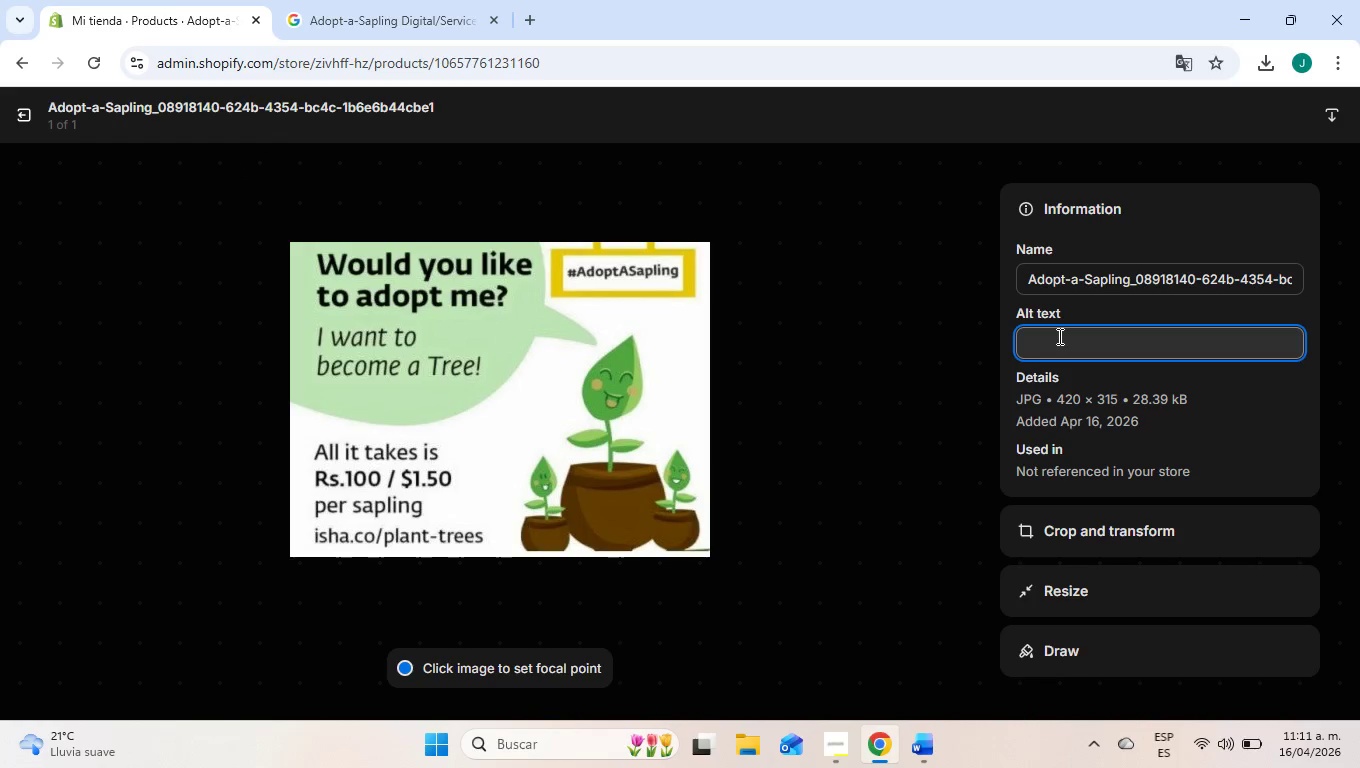 
hold_key(key=ShiftLeft, duration=0.36)
 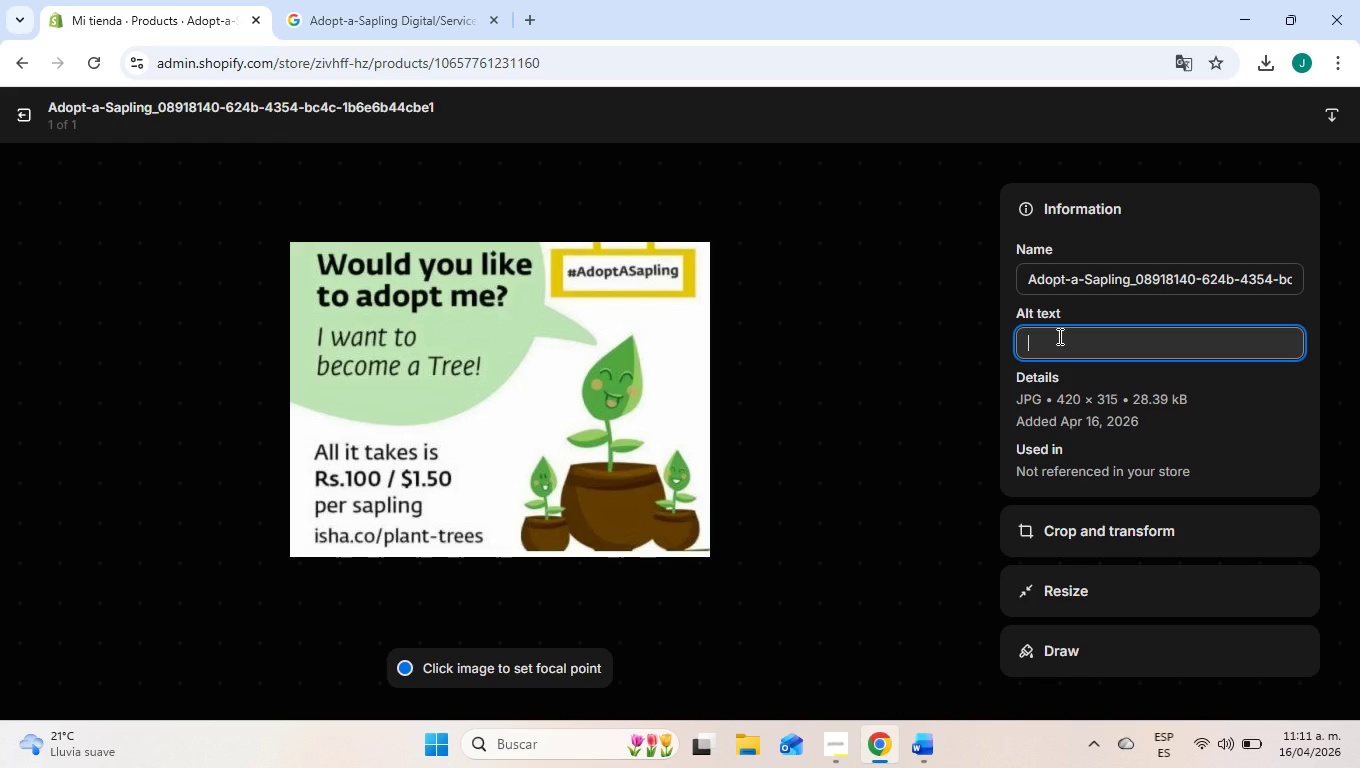 
key(Control+V)
 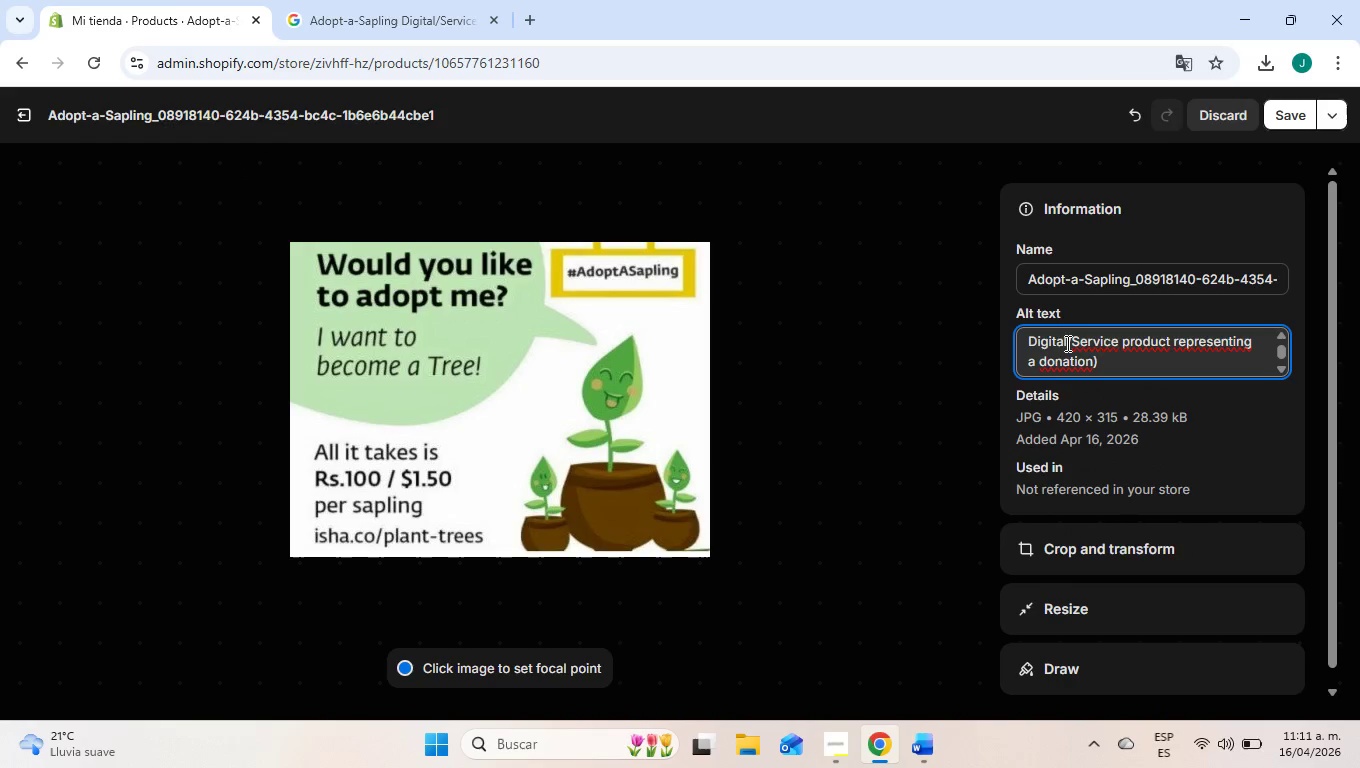 
left_click_drag(start_coordinate=[1118, 355], to_coordinate=[1067, 337])
 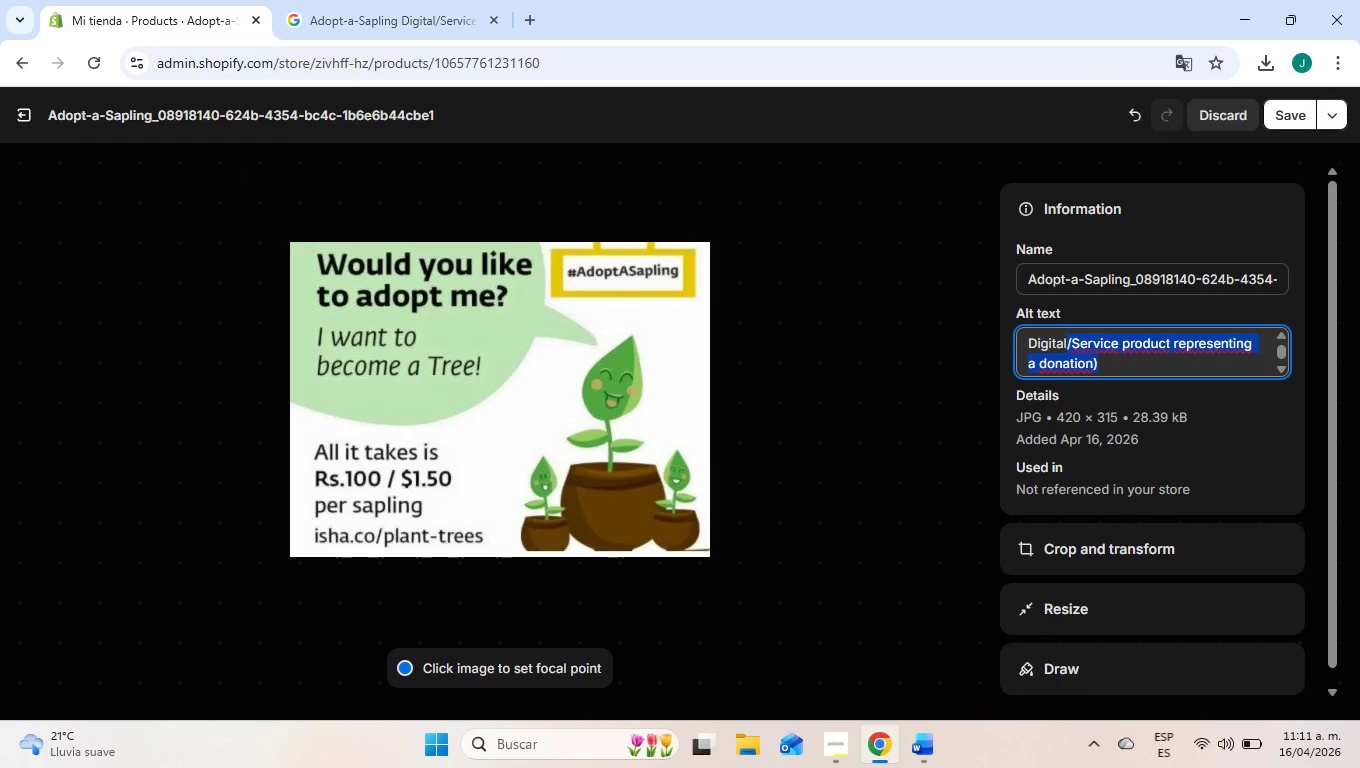 
key(Backspace)
type( donation for tree adoption to support o)
key(Backspace)
type(community reforestation projects)
 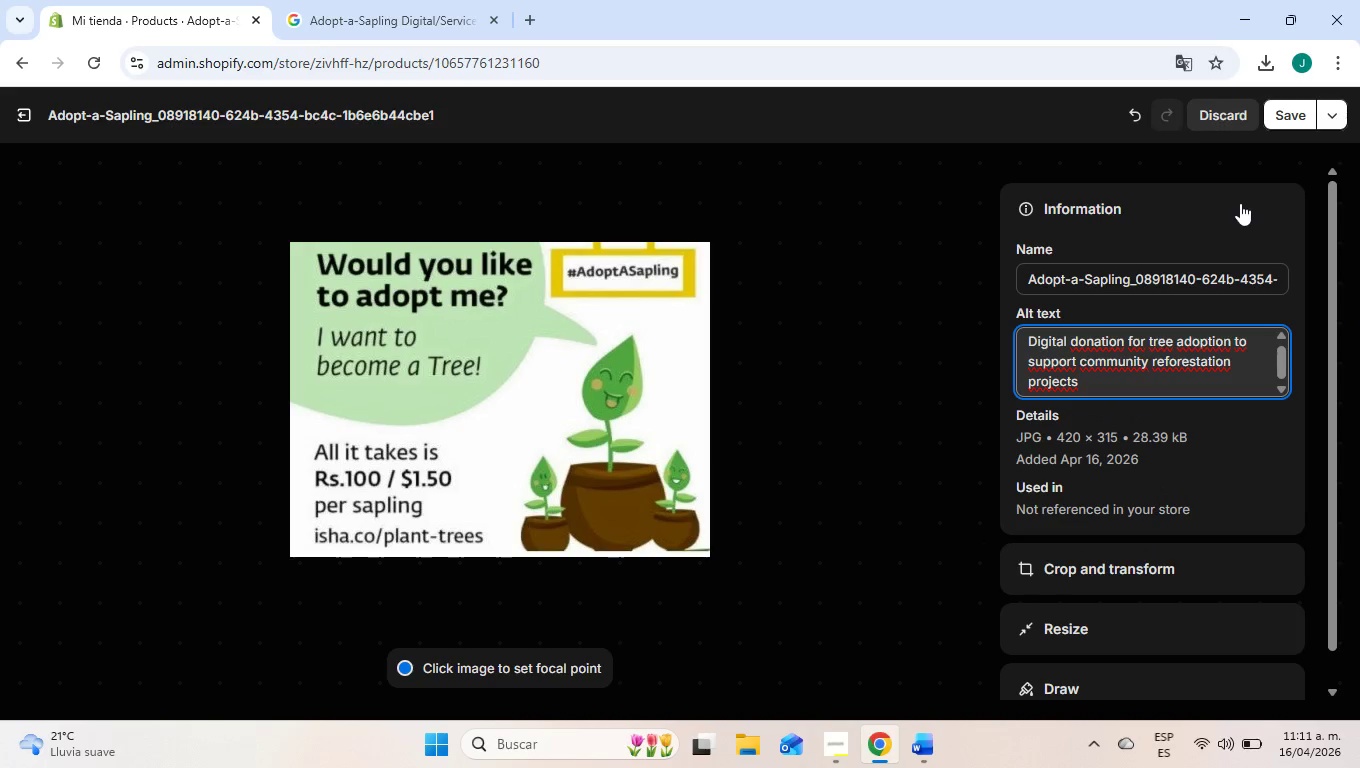 
key(Period)
 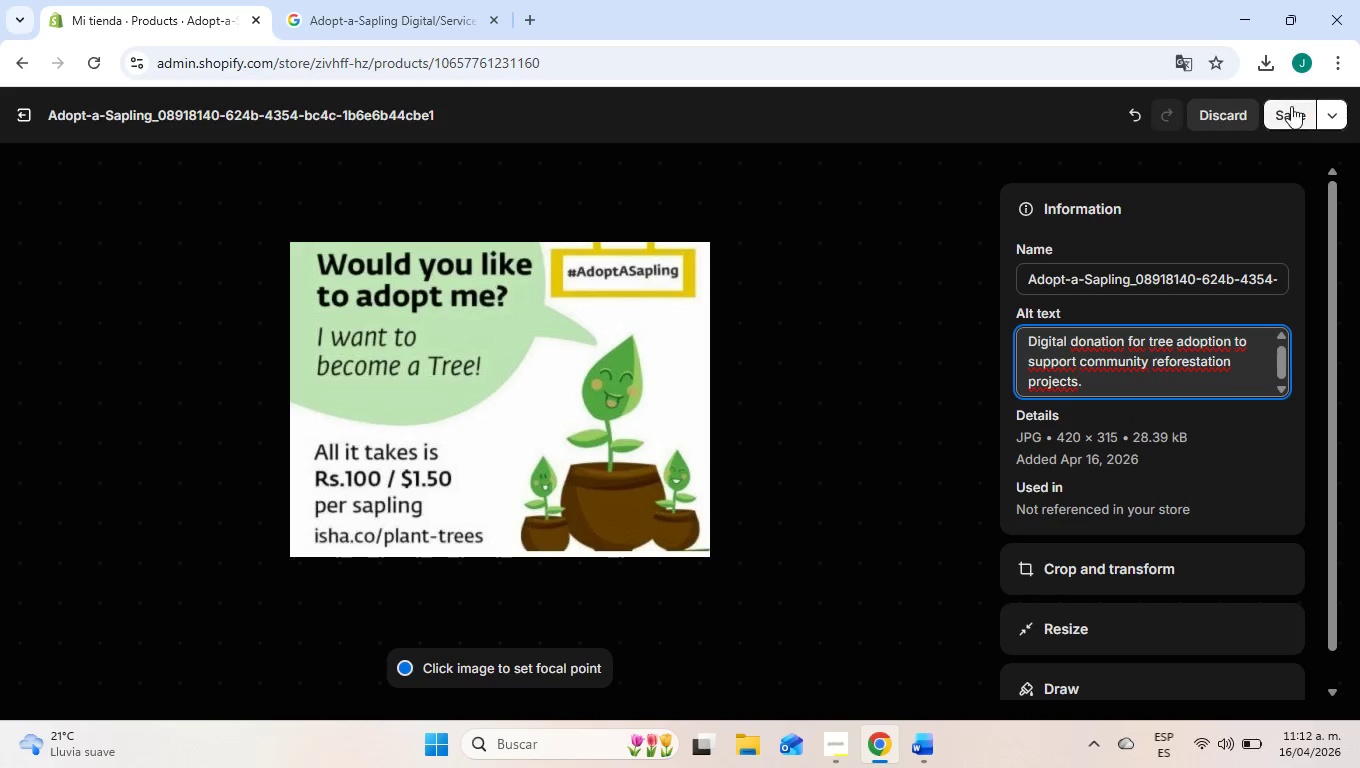 
left_click([1291, 109])
 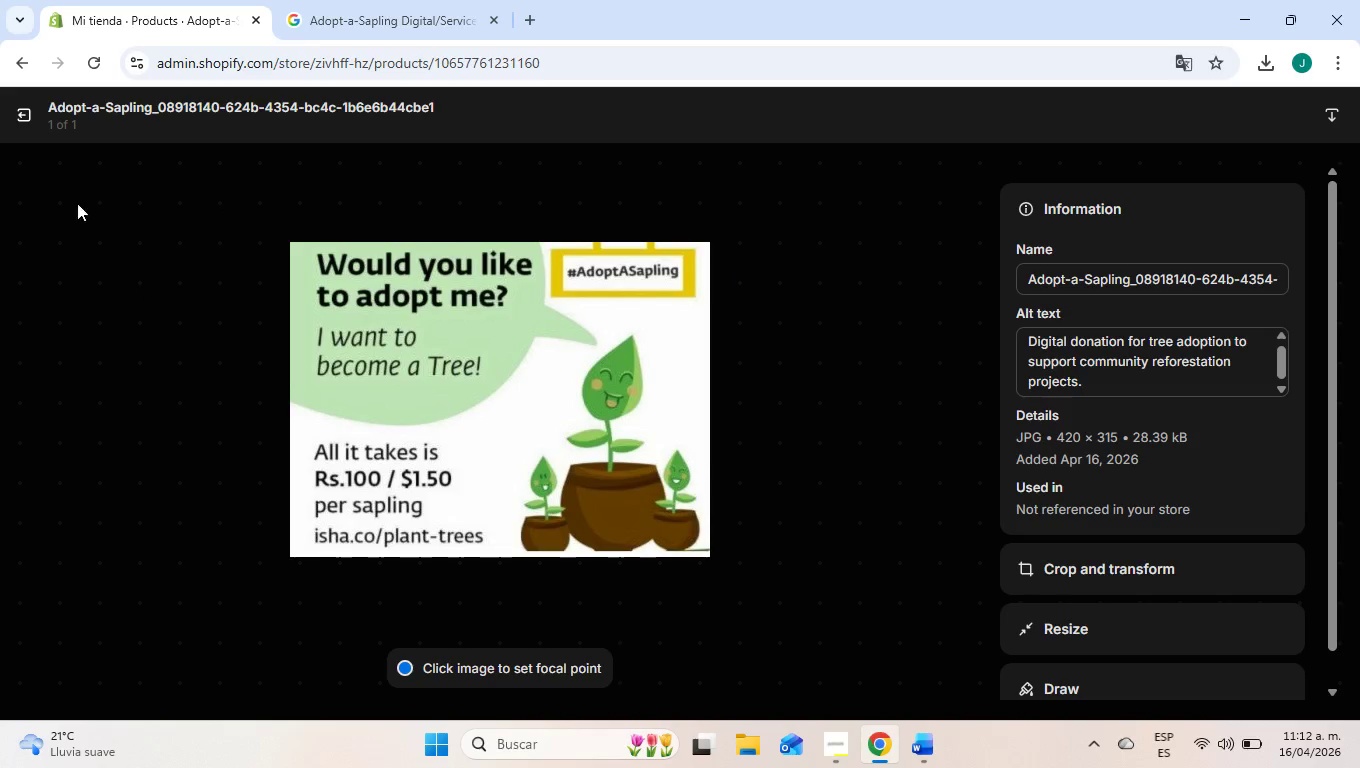 
left_click([29, 121])
 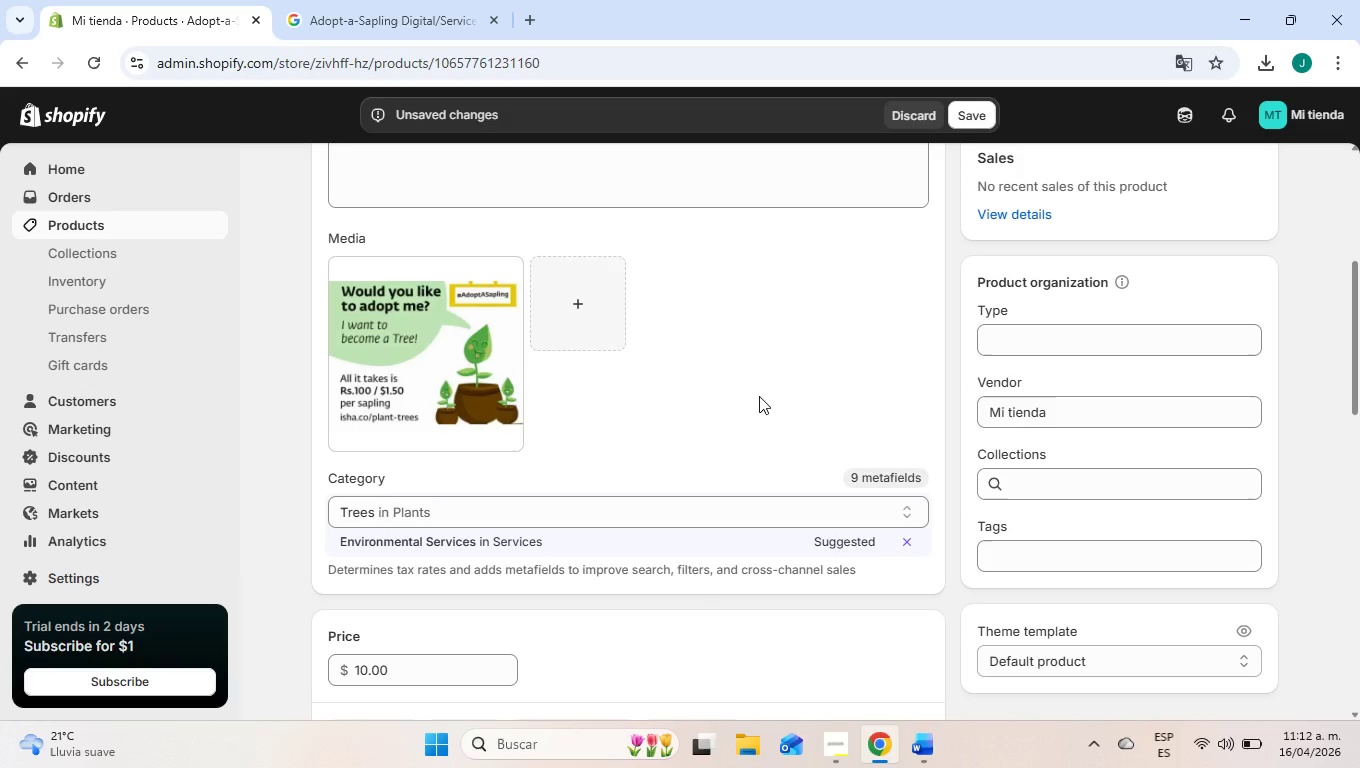 
scroll: coordinate [752, 410], scroll_direction: down, amount: 13.0
 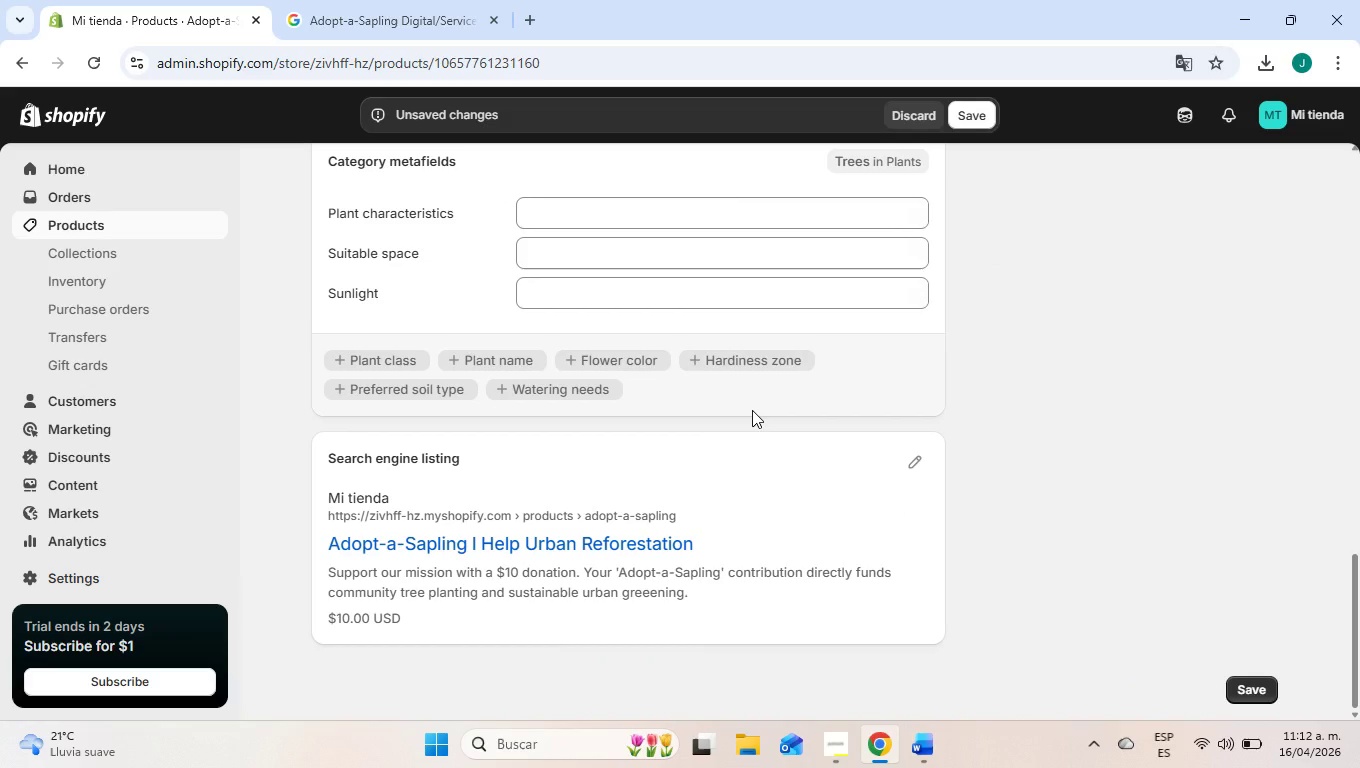 
scroll: coordinate [752, 410], scroll_direction: up, amount: 10.0
 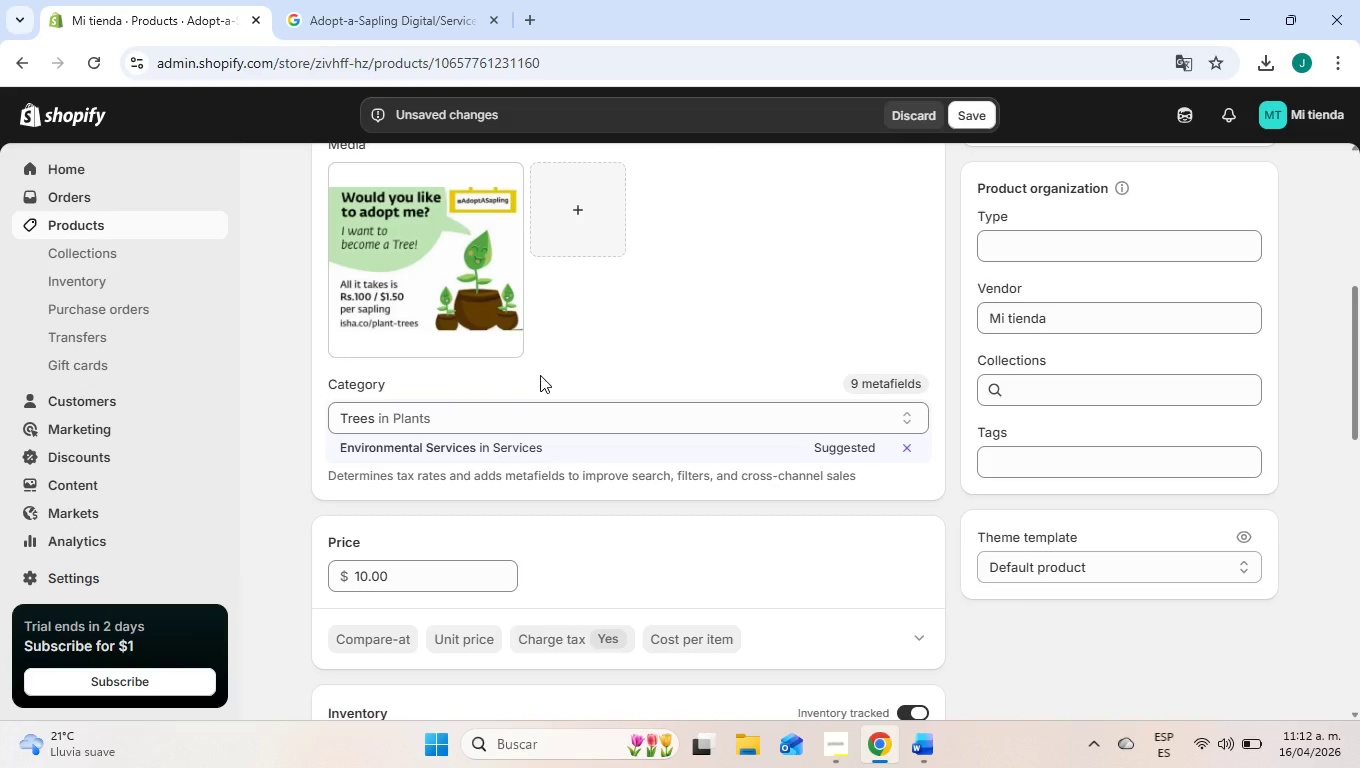 
wait(10.24)
 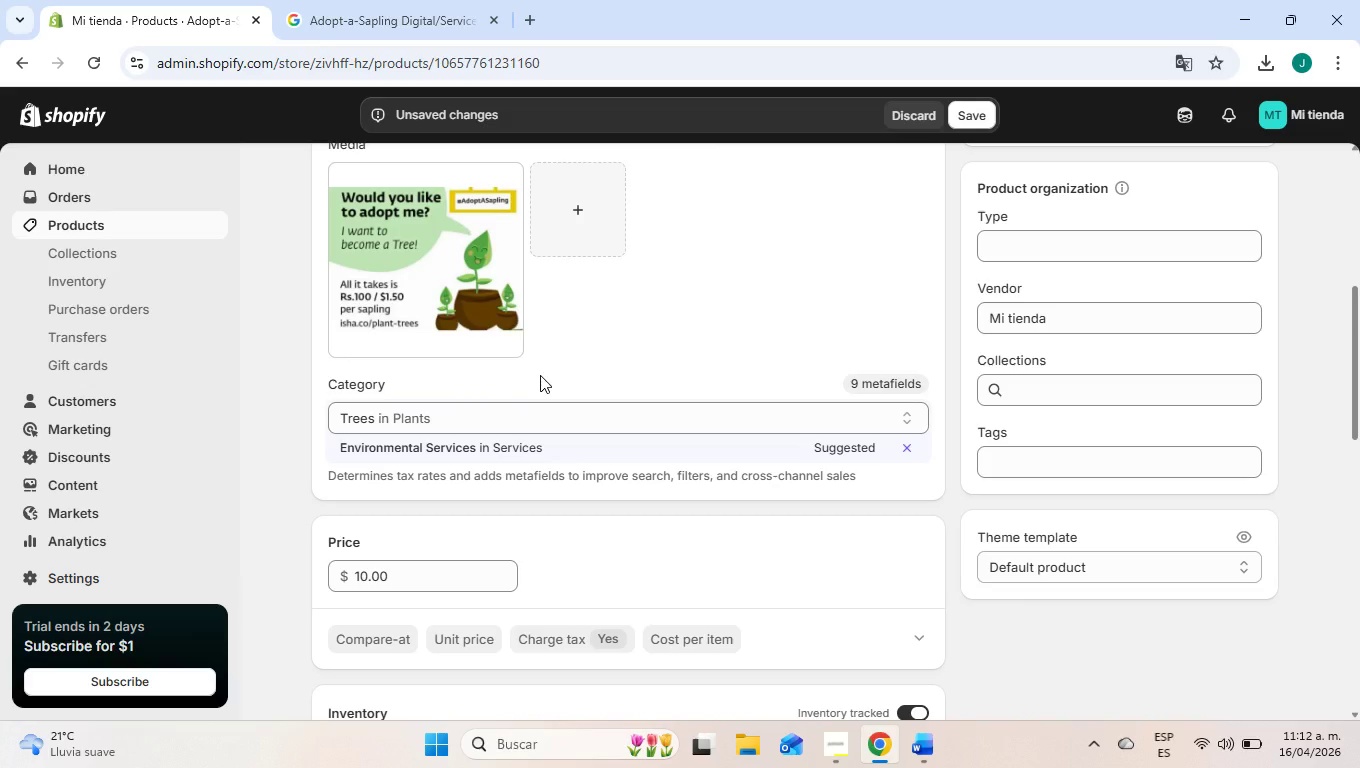 
scroll: coordinate [564, 375], scroll_direction: up, amount: 8.0
 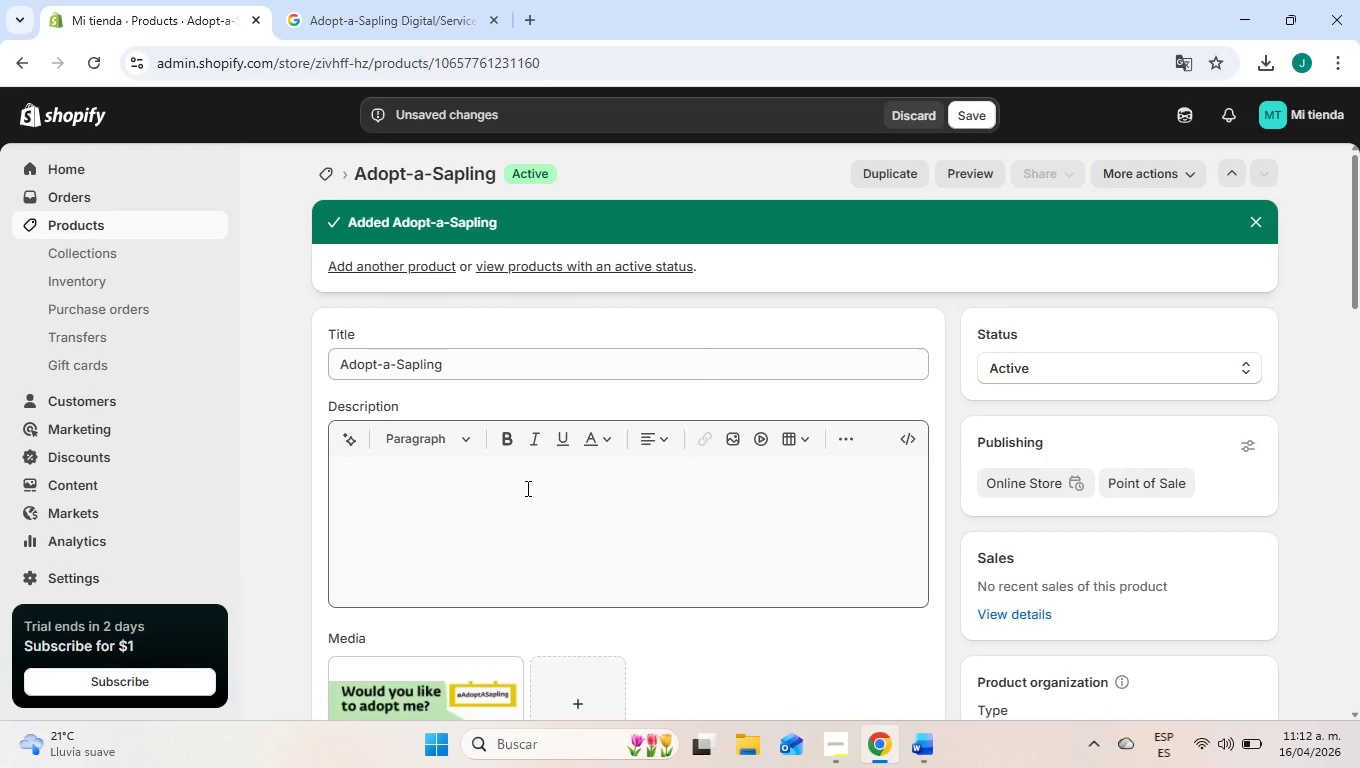 
left_click([526, 488])
 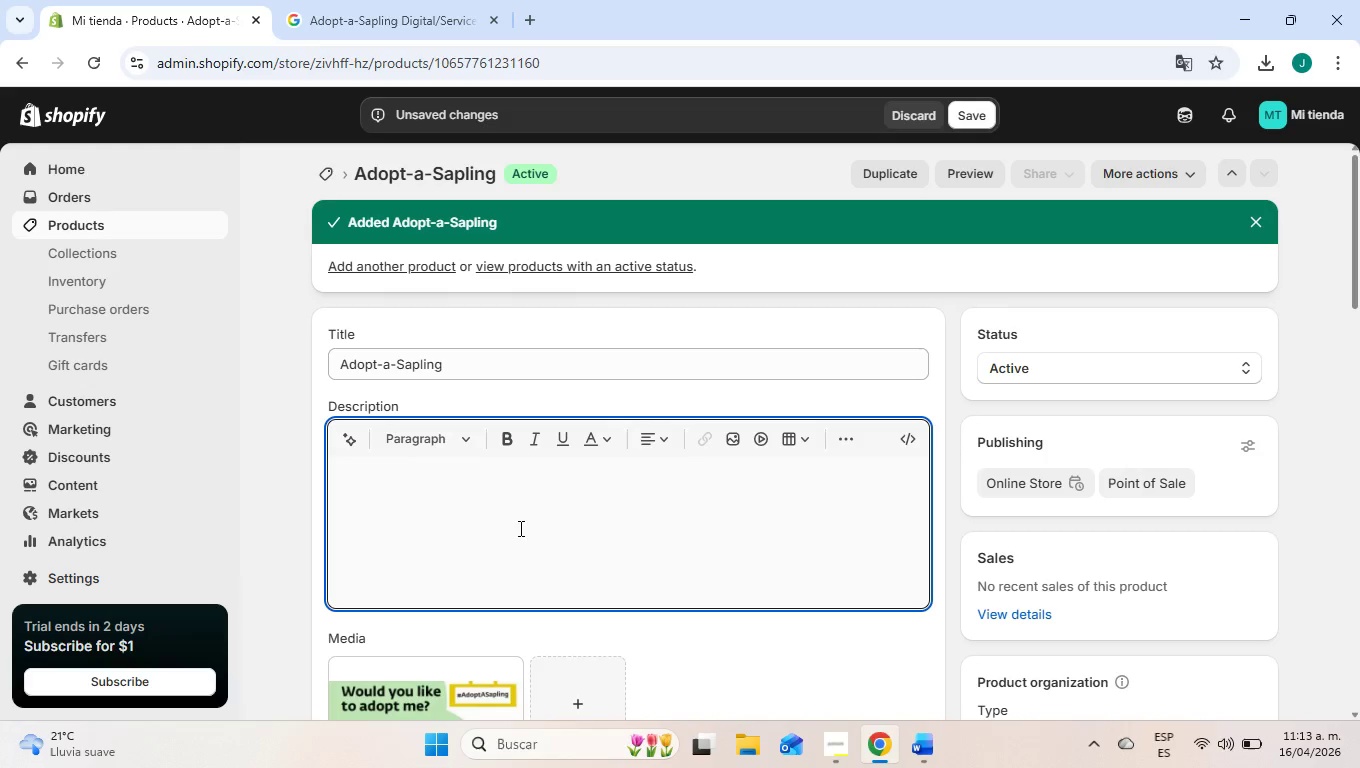 
wait(50.58)
 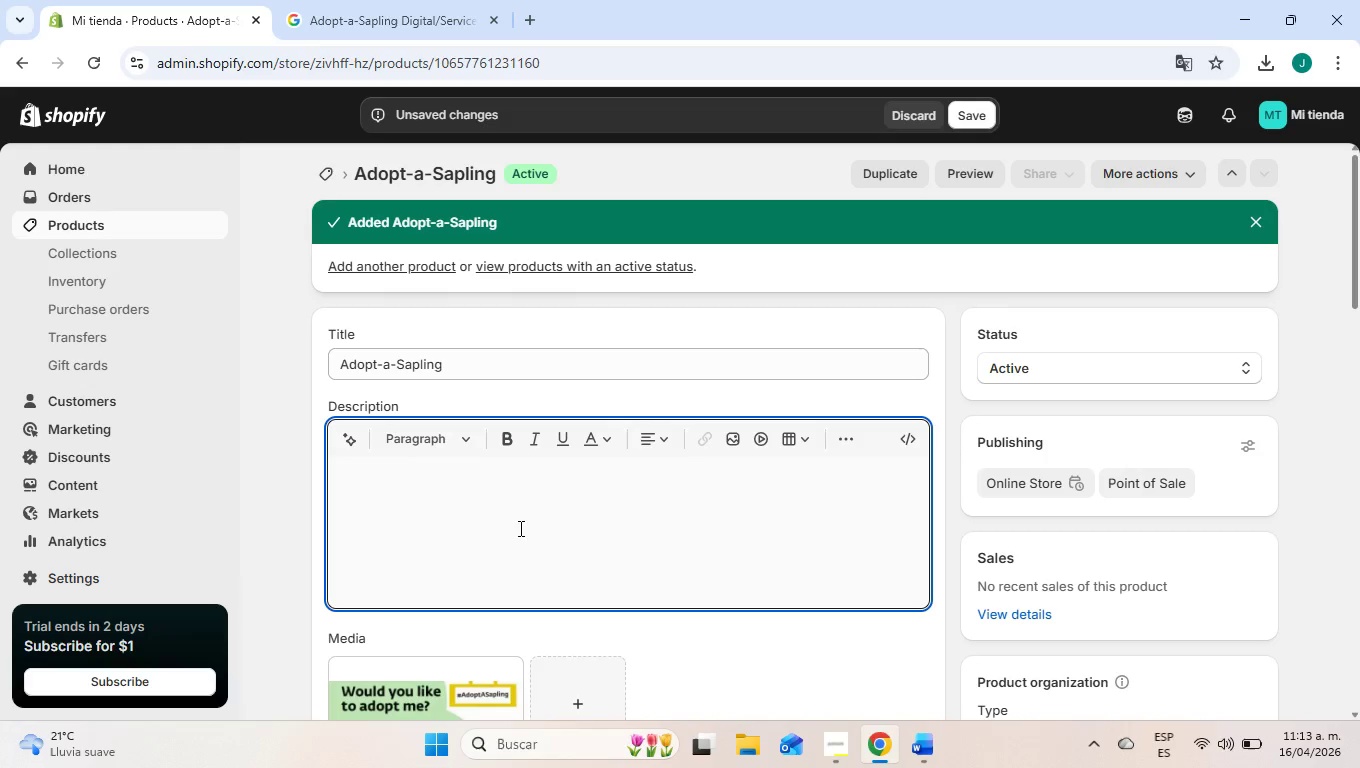 
left_click([503, 504])
 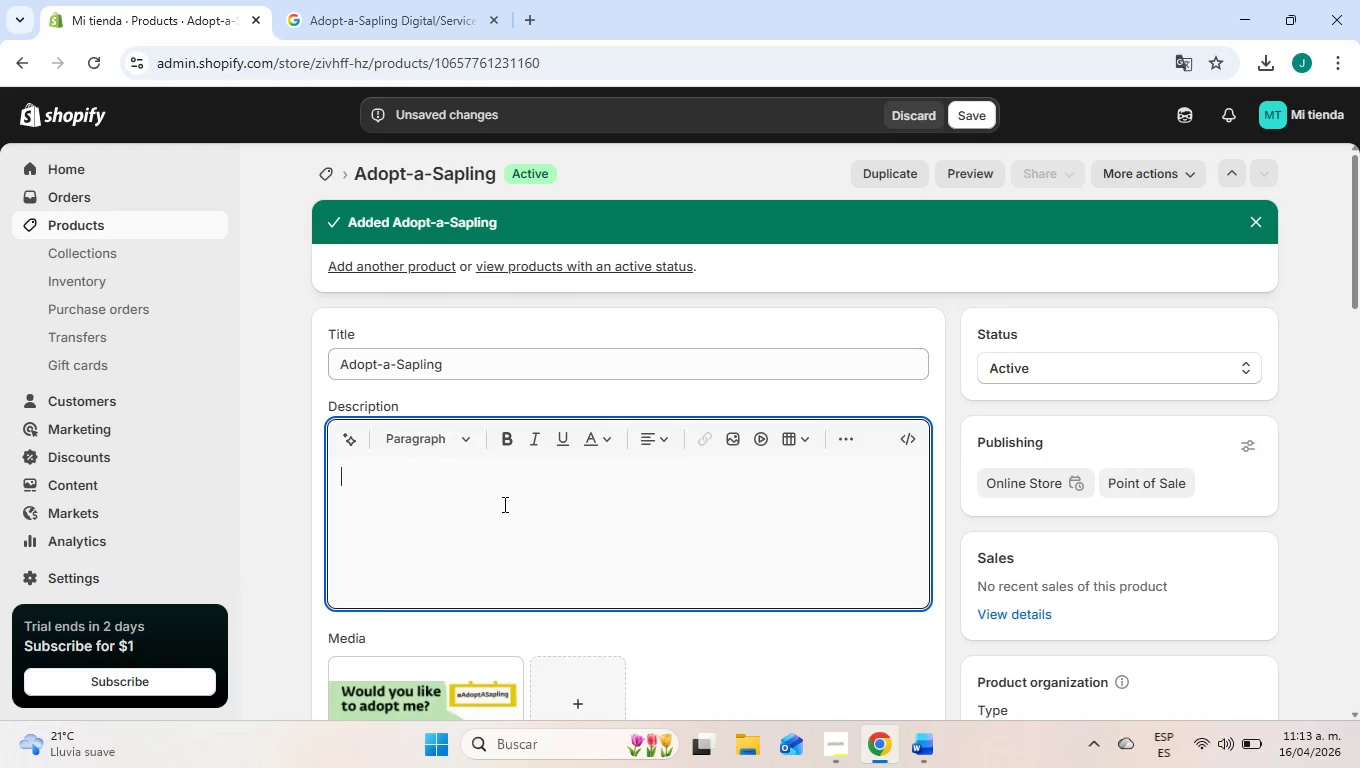 
type(Make a tangible change today. N)
key(Backspace)
type(By choosing a)
key(Backspace)
type(to )
 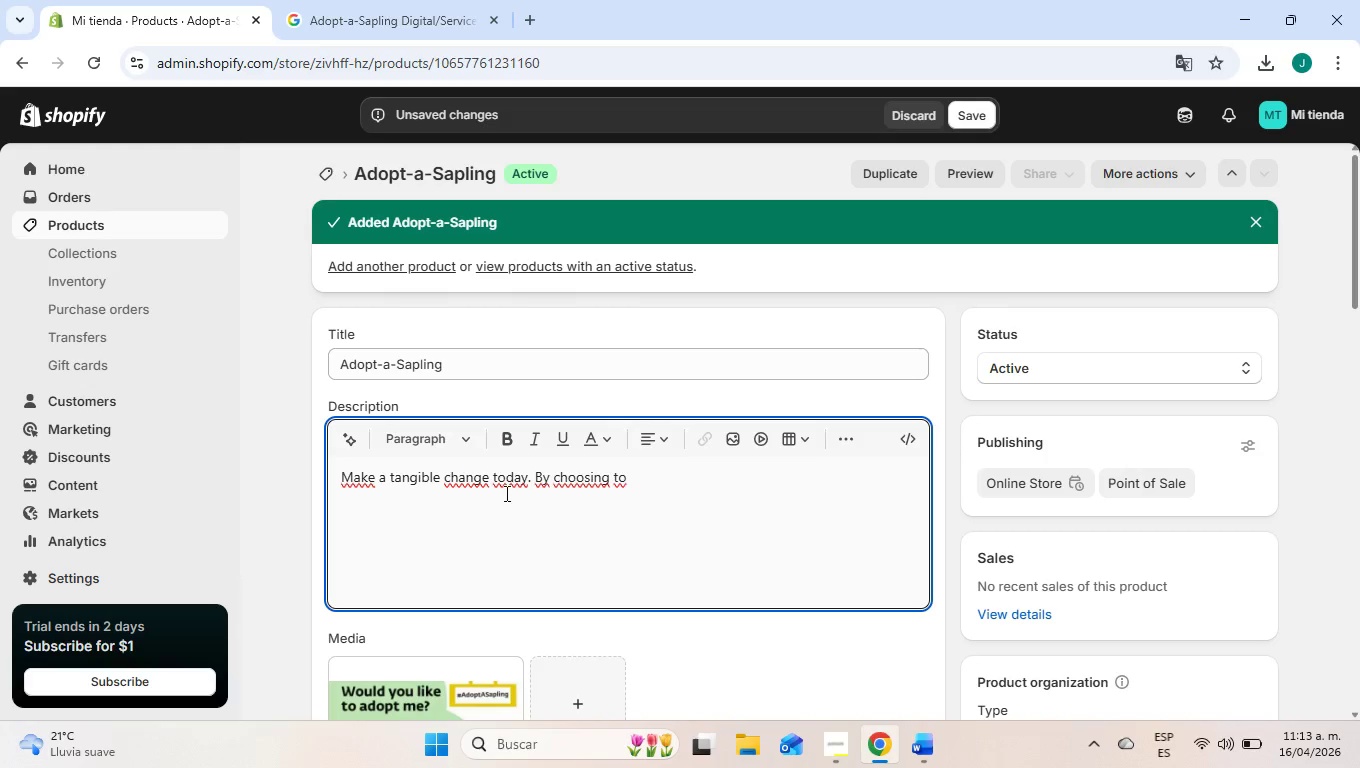 
left_click_drag(start_coordinate=[468, 363], to_coordinate=[334, 370])
 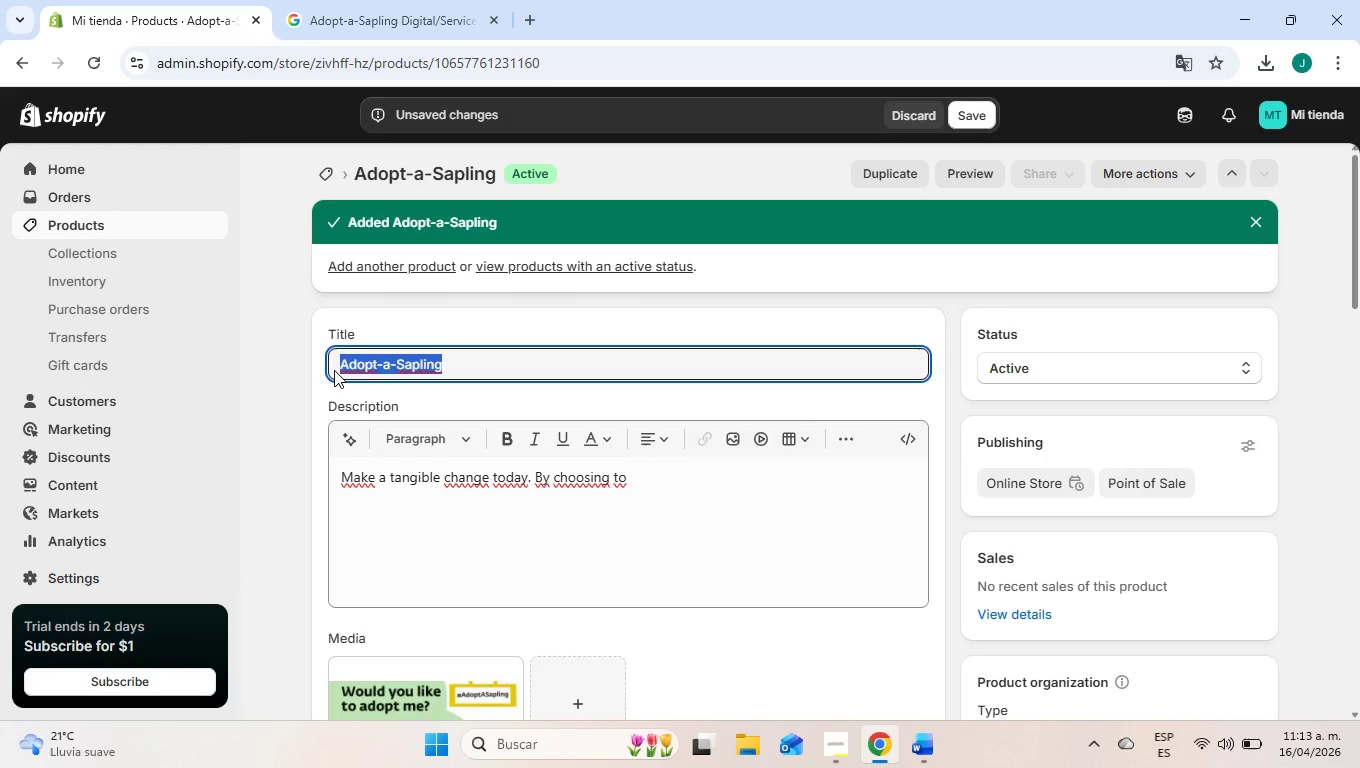 
key(Control+C)
 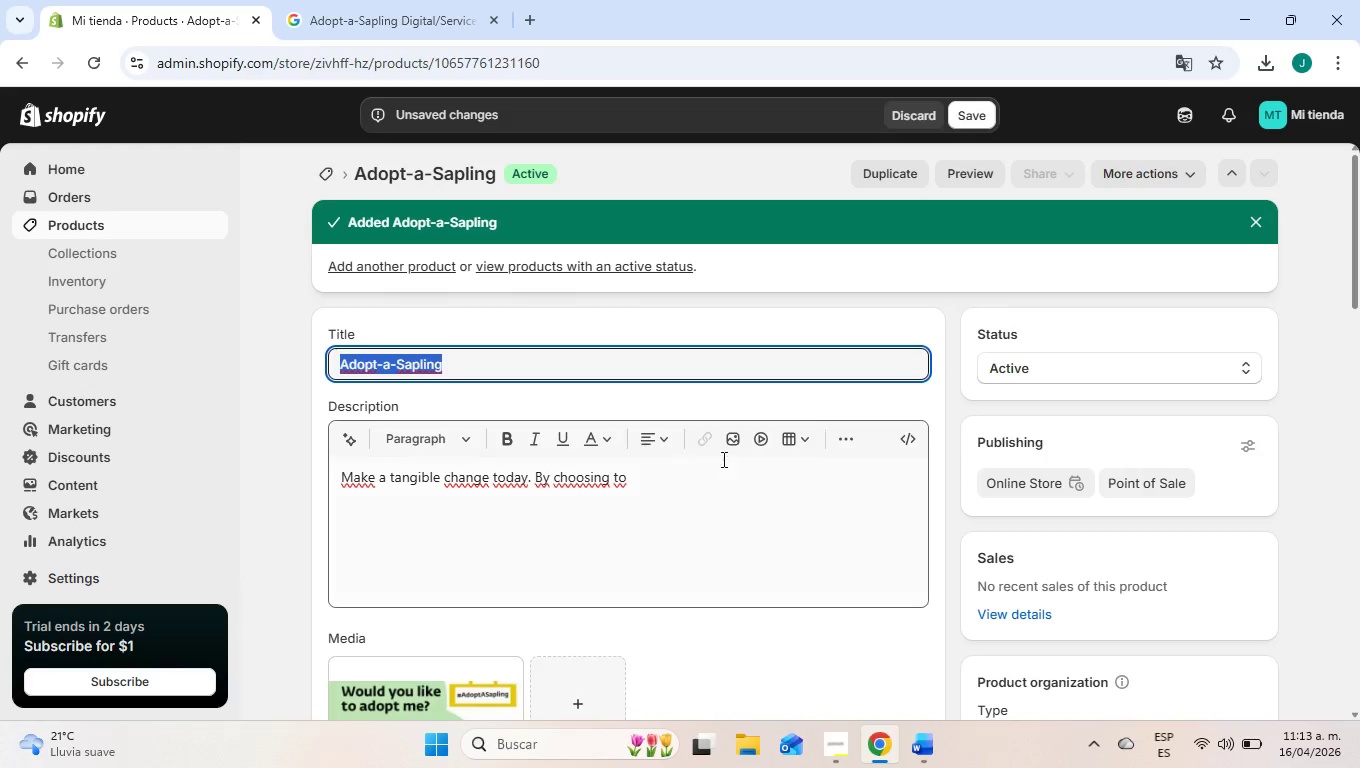 
left_click([720, 474])
 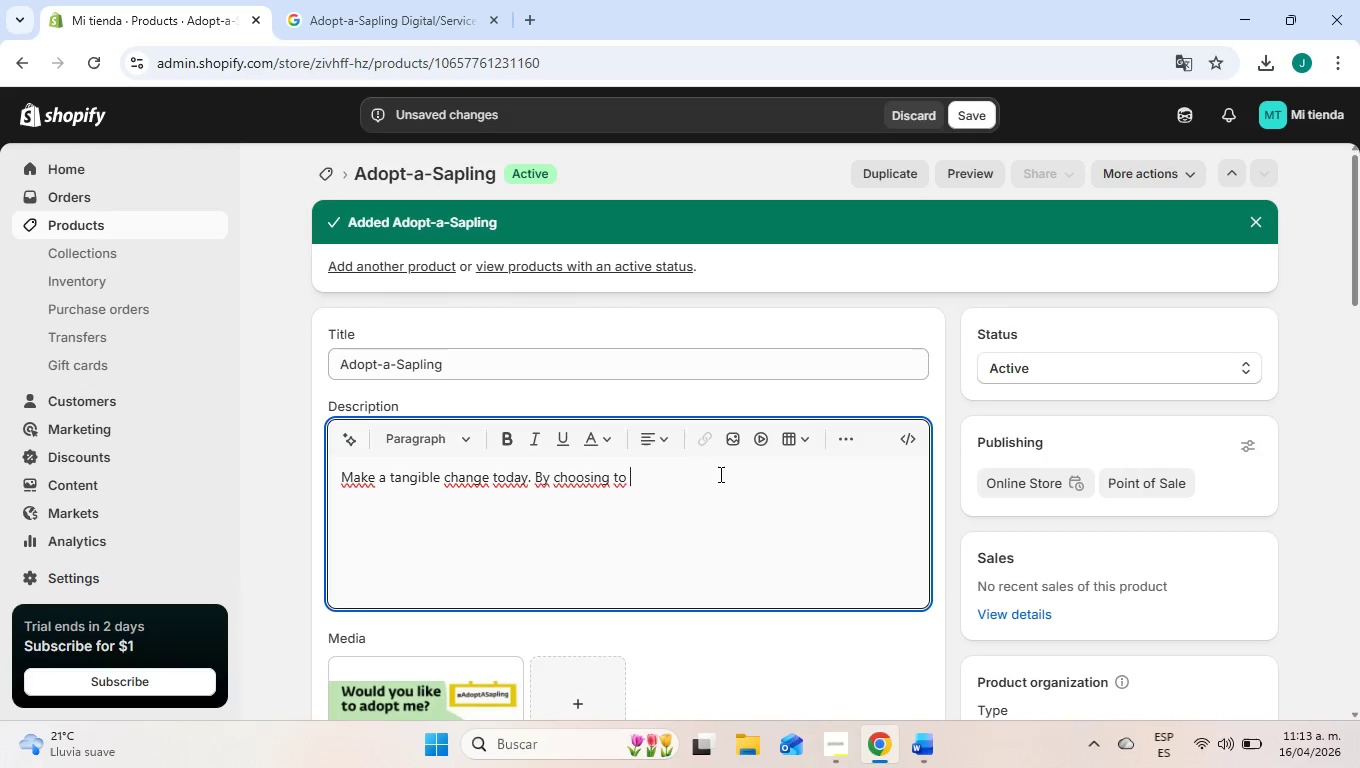 
key(Control+ControlLeft)
 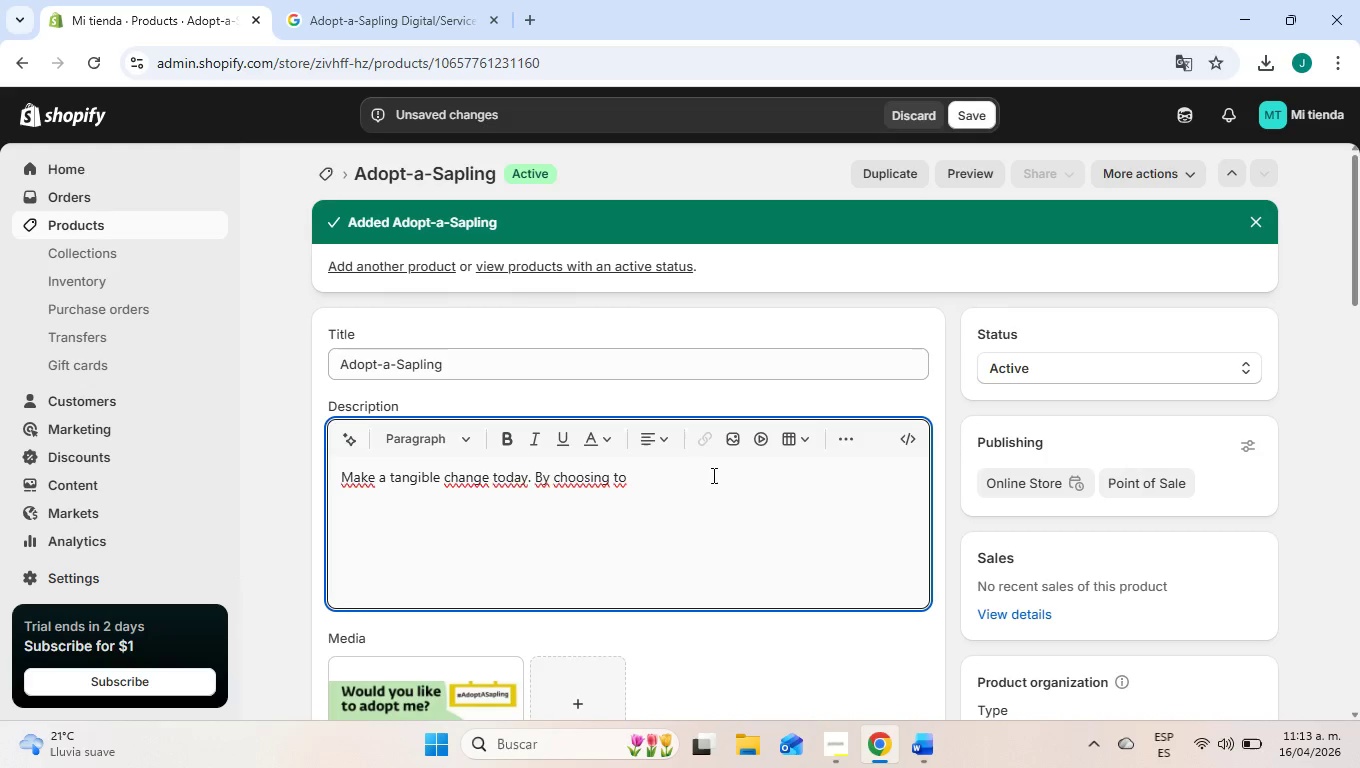 
key(Control+V)
 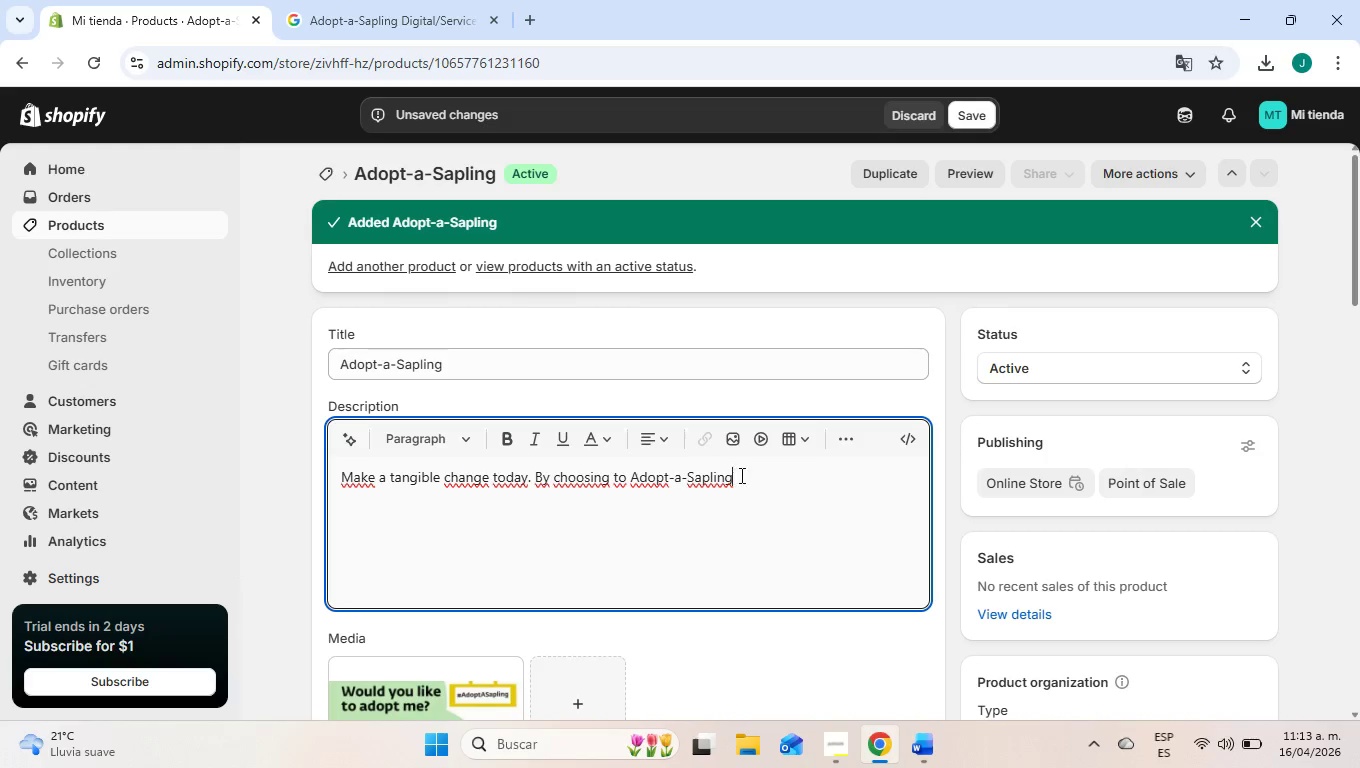 
left_click_drag(start_coordinate=[740, 475], to_coordinate=[632, 488])
 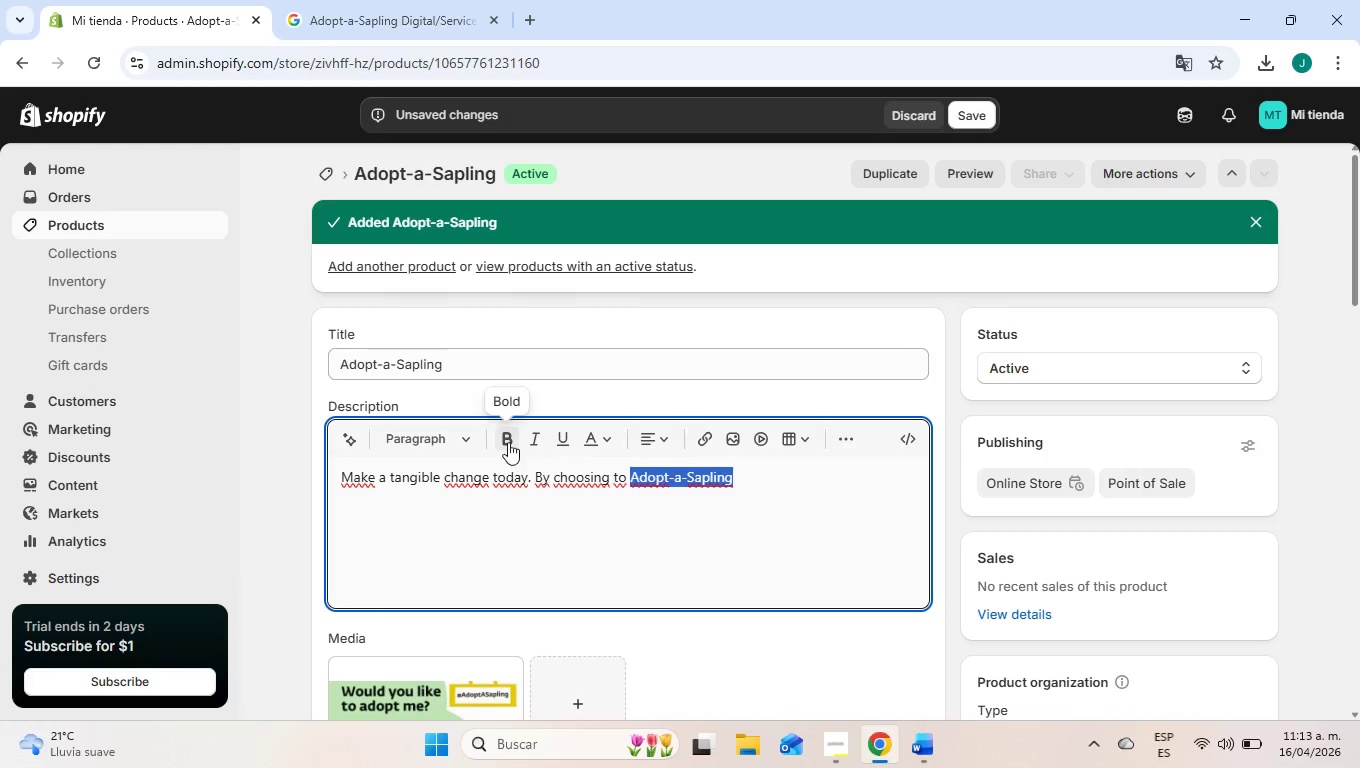 
left_click([508, 441])
 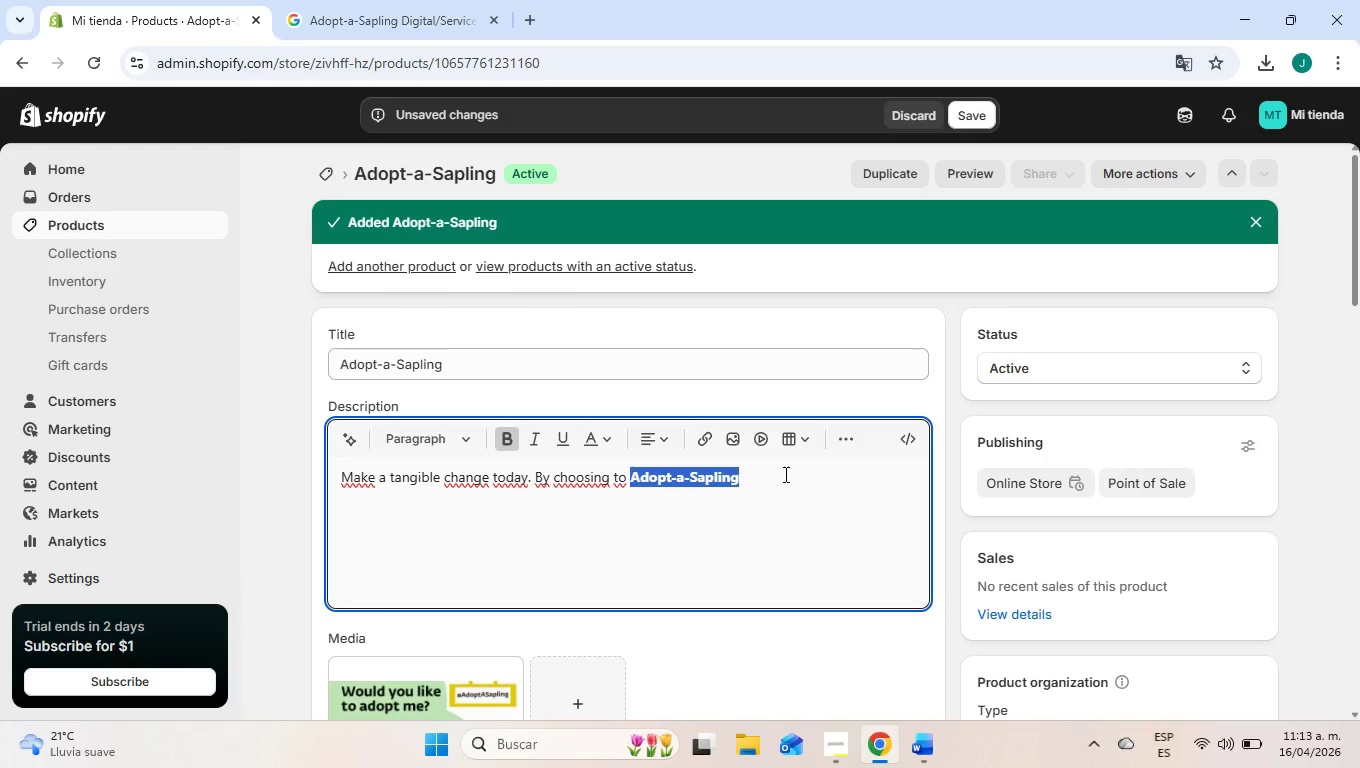 
left_click([784, 474])
 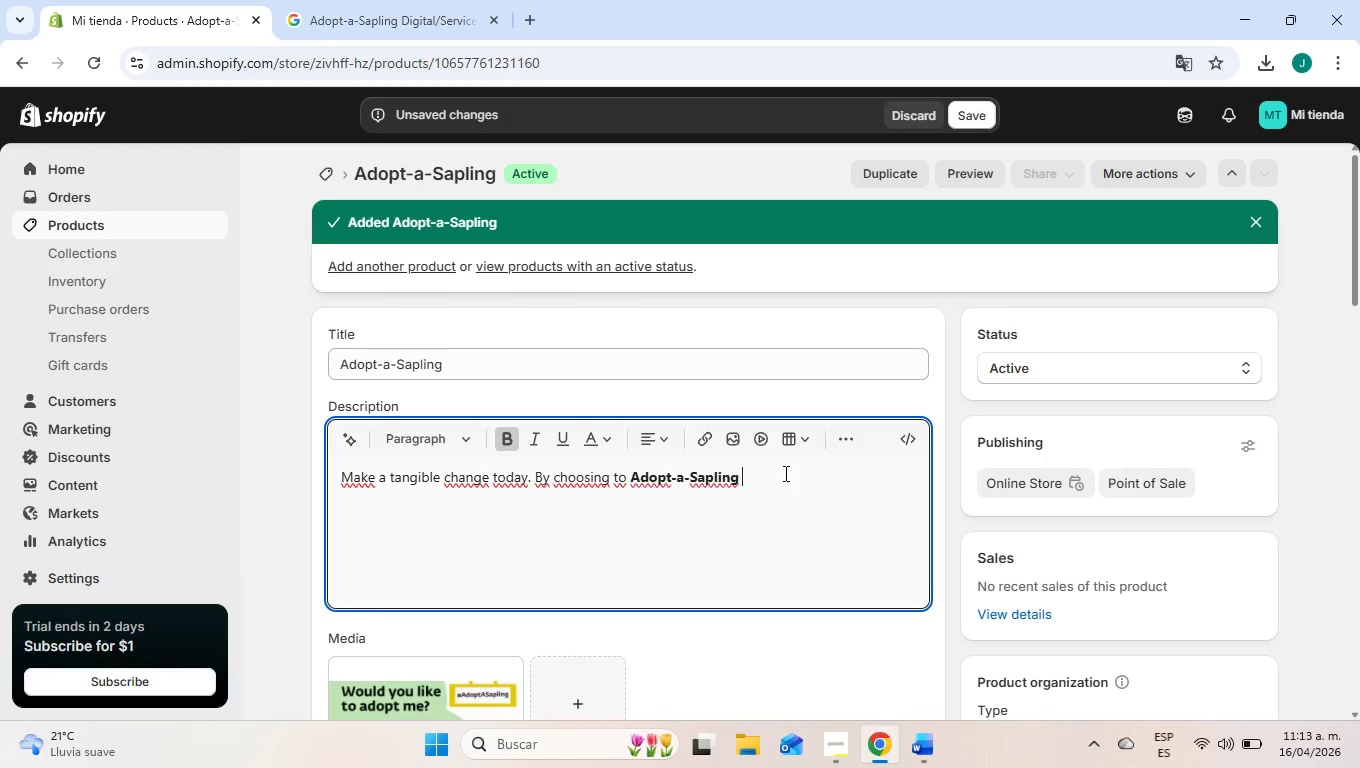 
key(Space)
 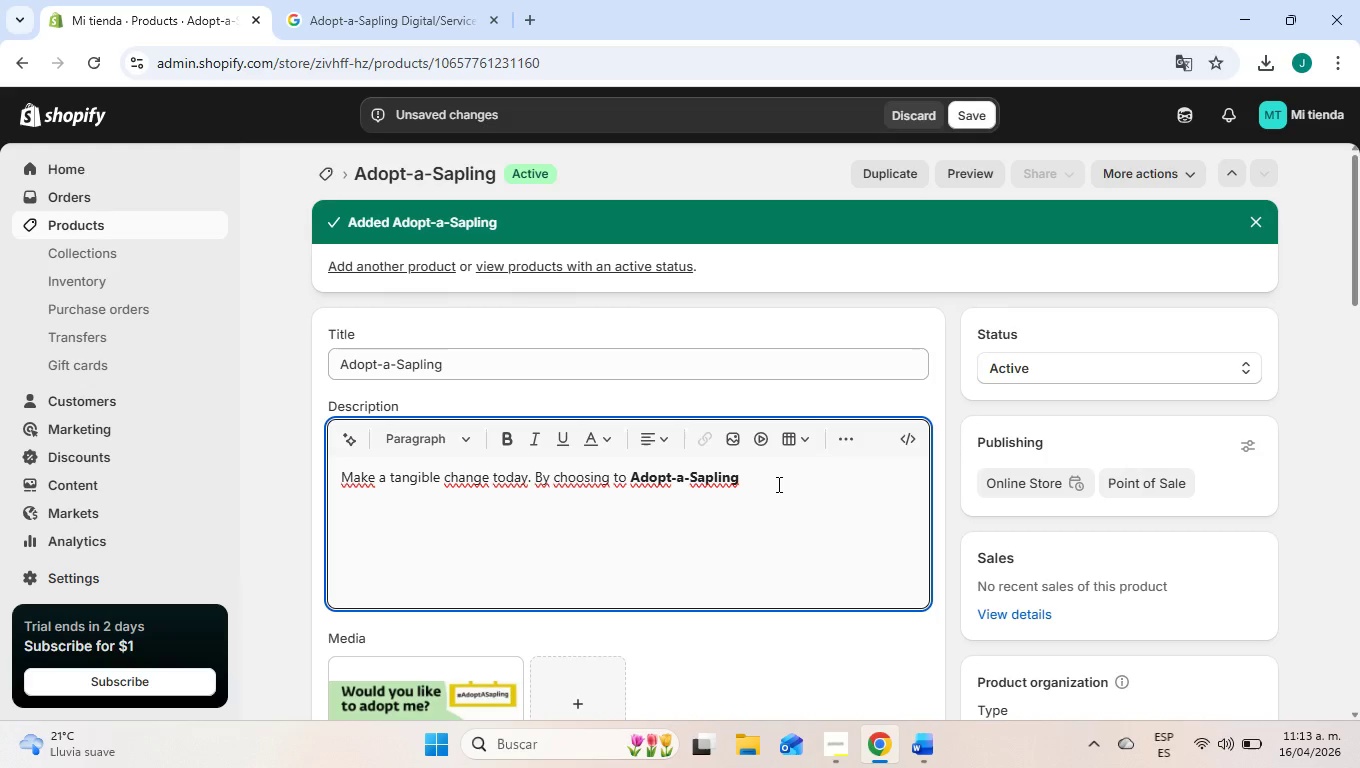 
left_click([777, 484])
 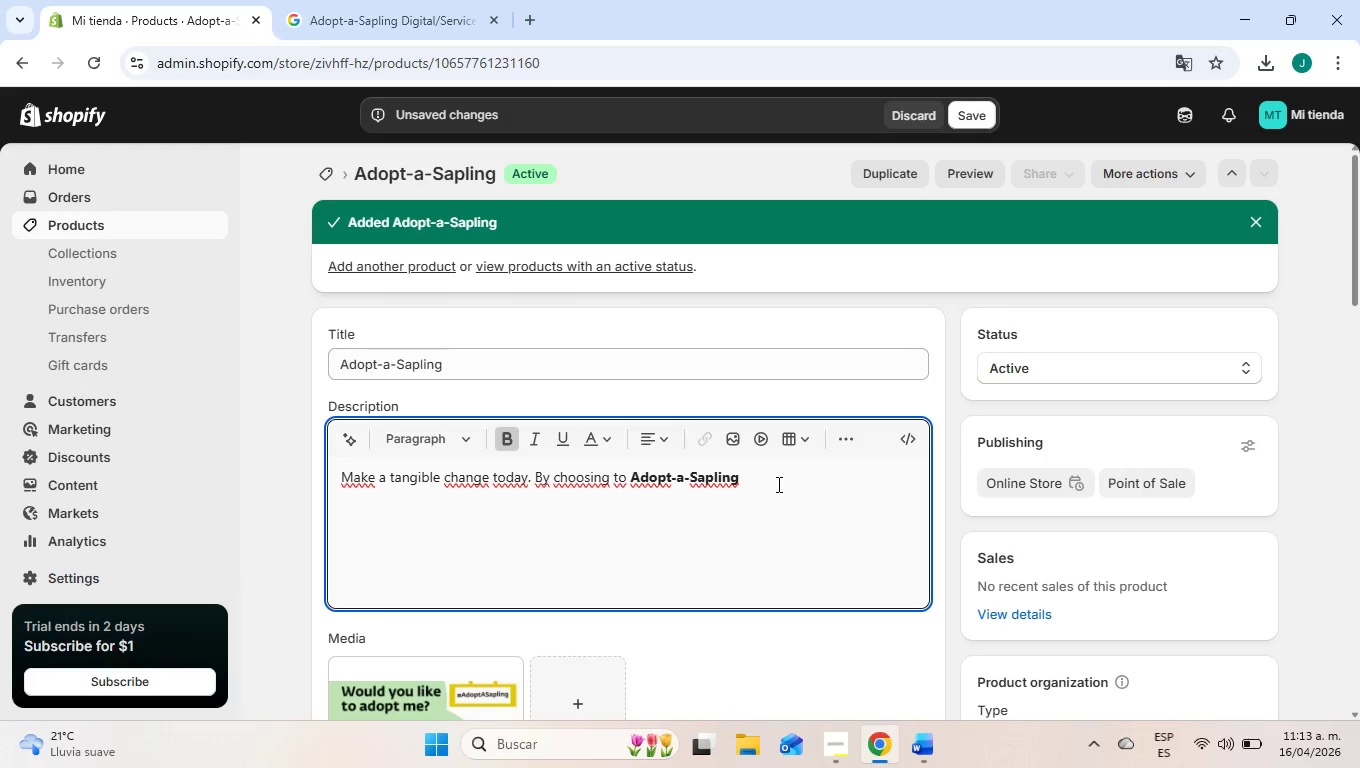 
key(Backspace)
type(, you are )
 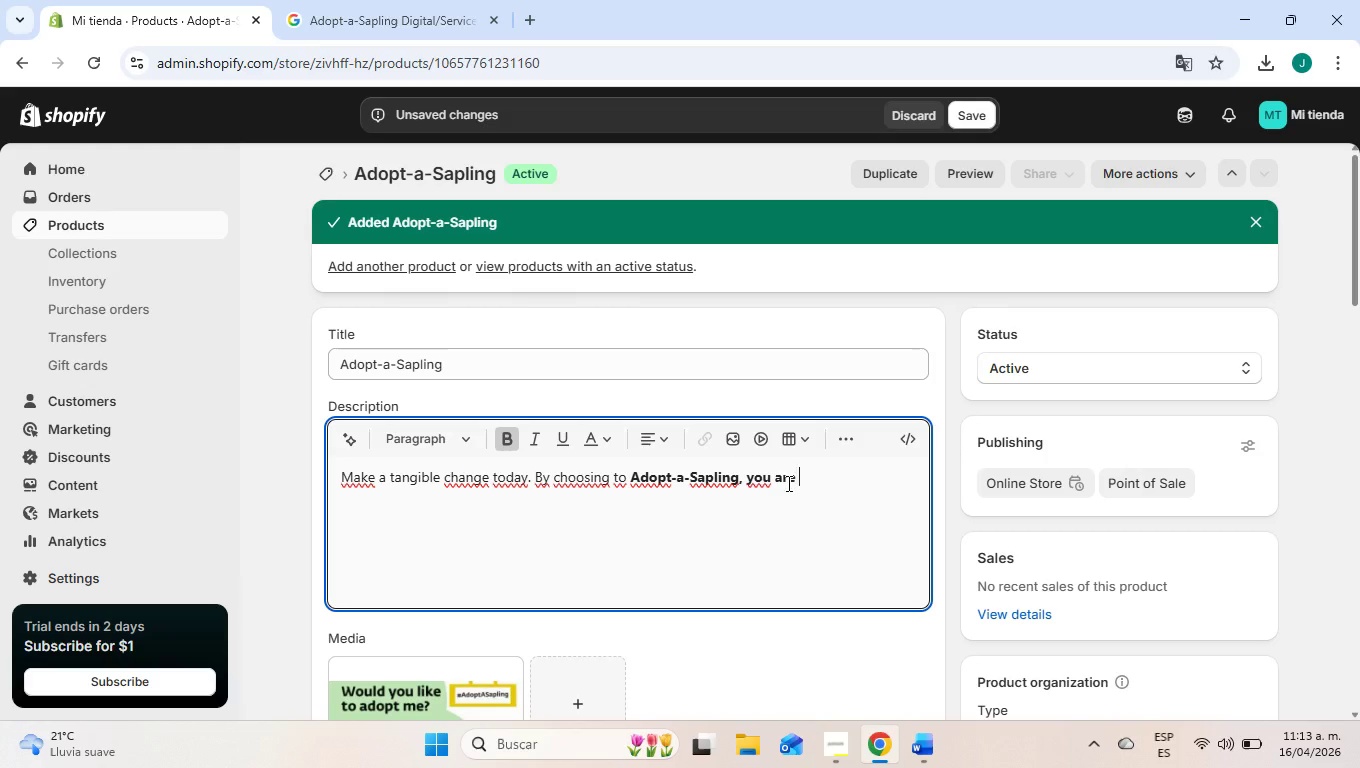 
left_click_drag(start_coordinate=[800, 477], to_coordinate=[746, 491])
 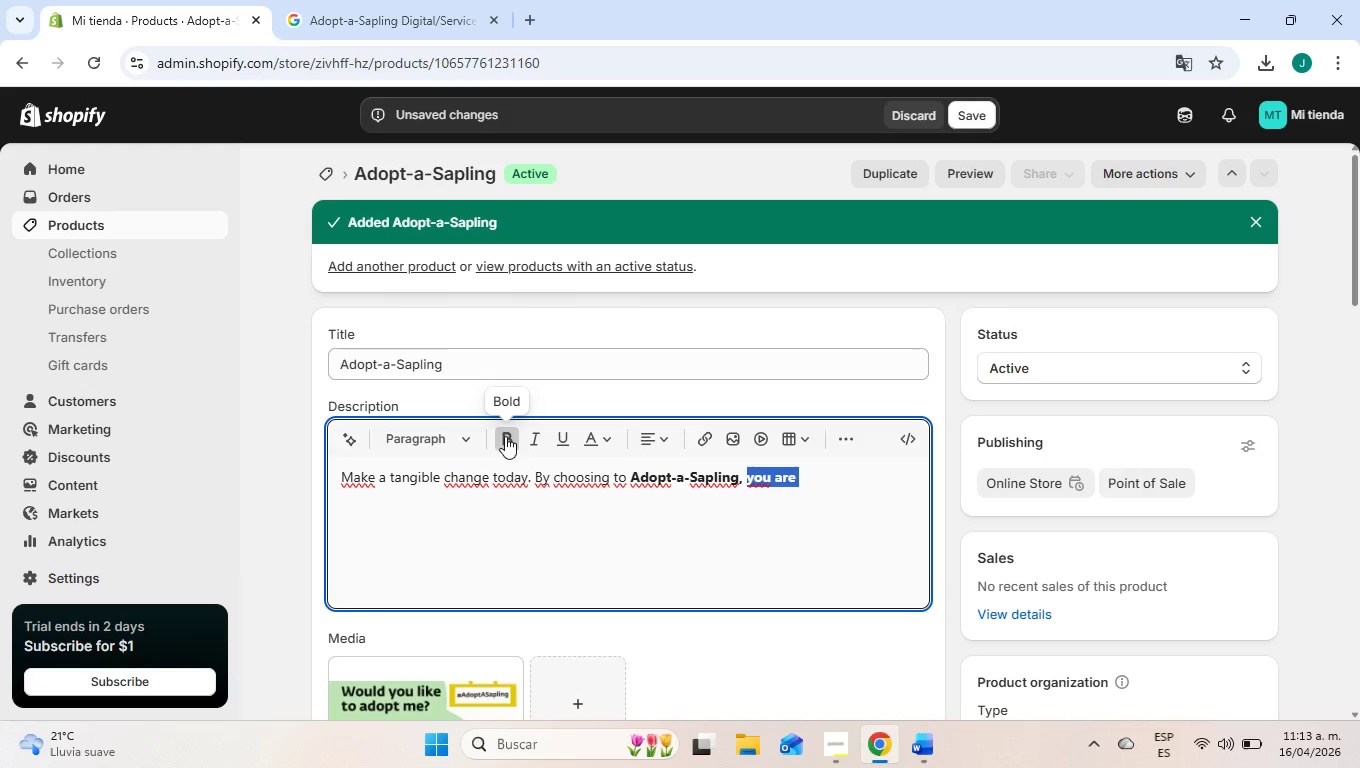 
left_click([503, 434])
 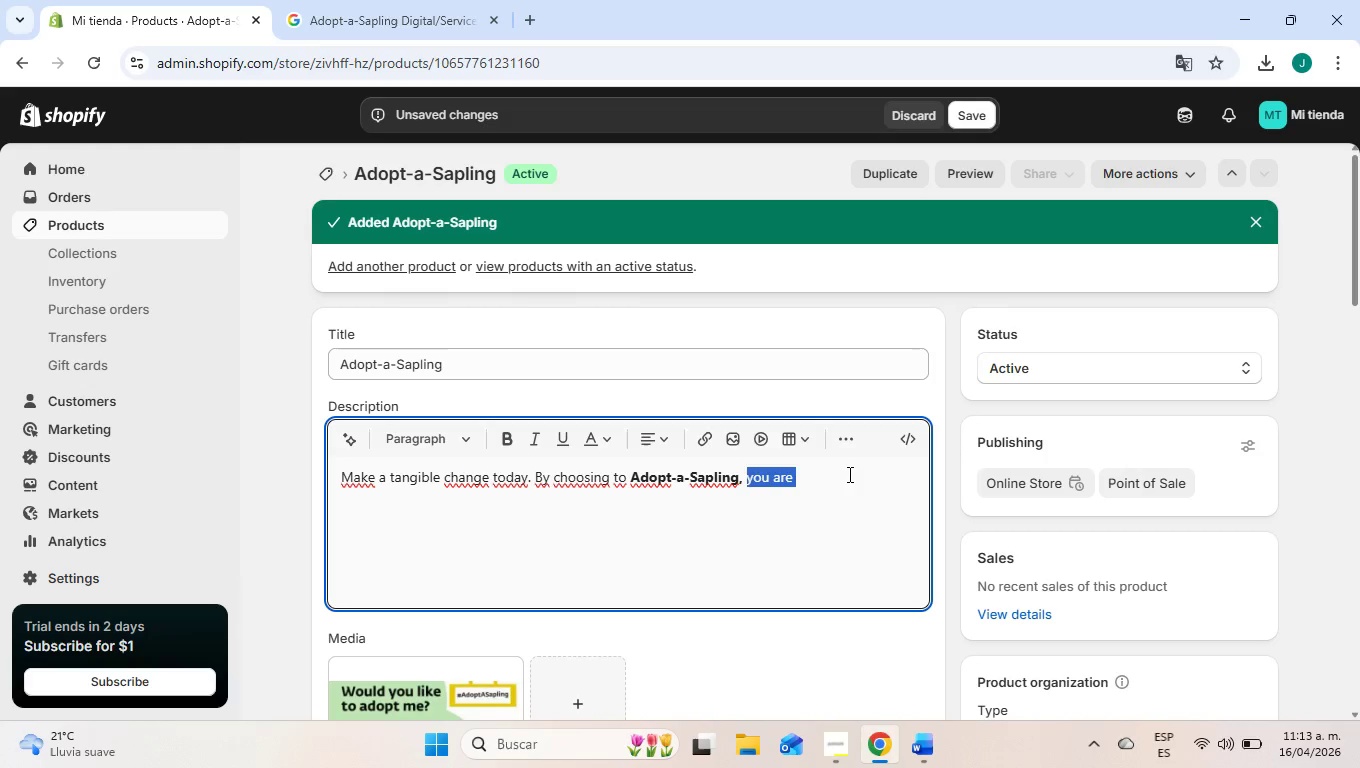 
left_click([847, 475])
 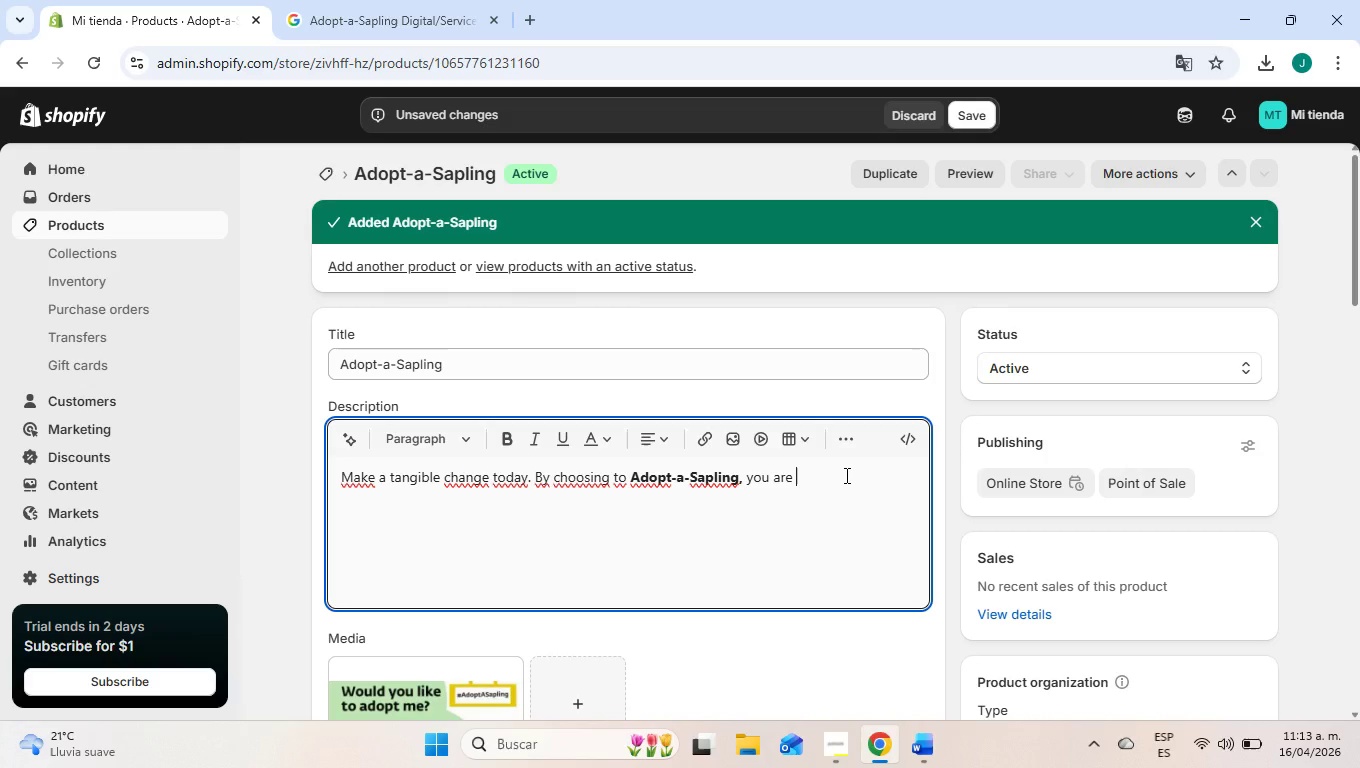 
type(directly funding the planting and long-term care of a new tree in our urban aread)
key(Backspace)
type(s.)
 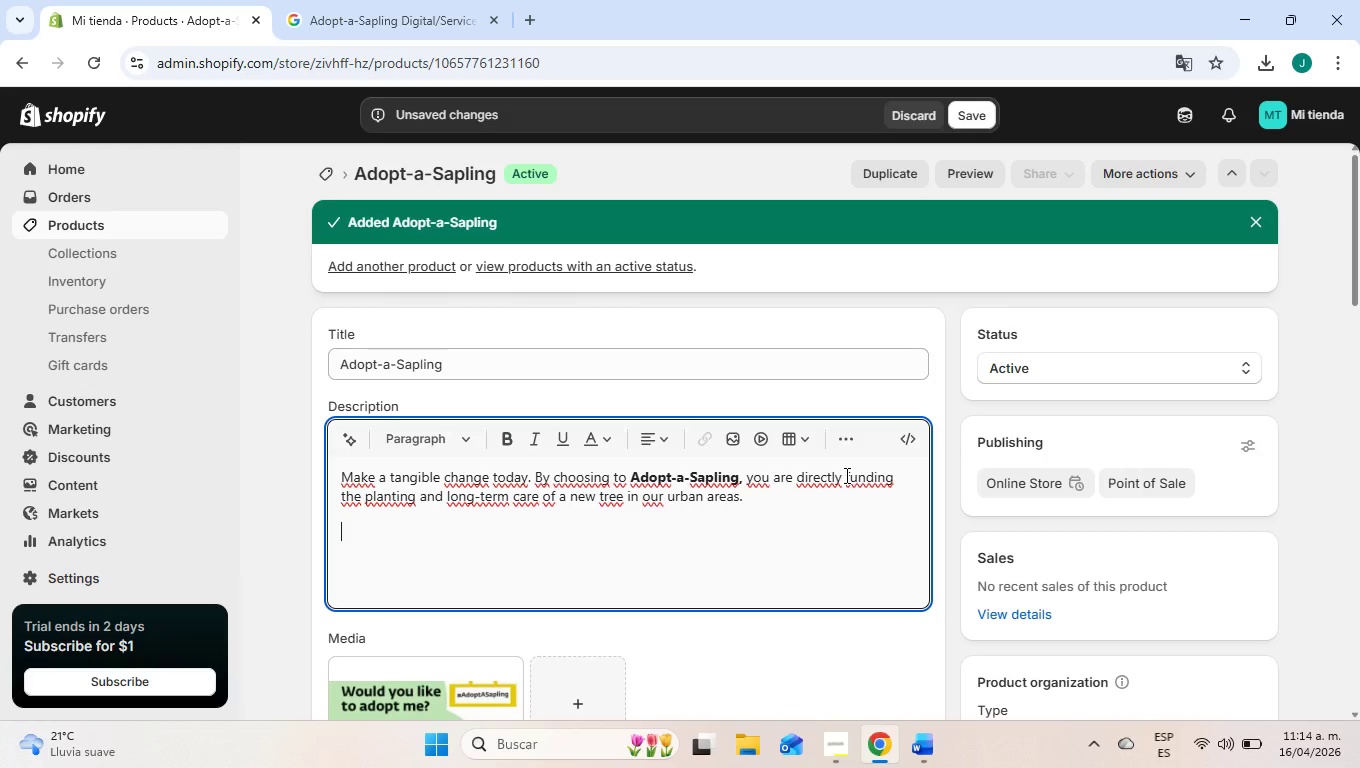 
key(Enter)
 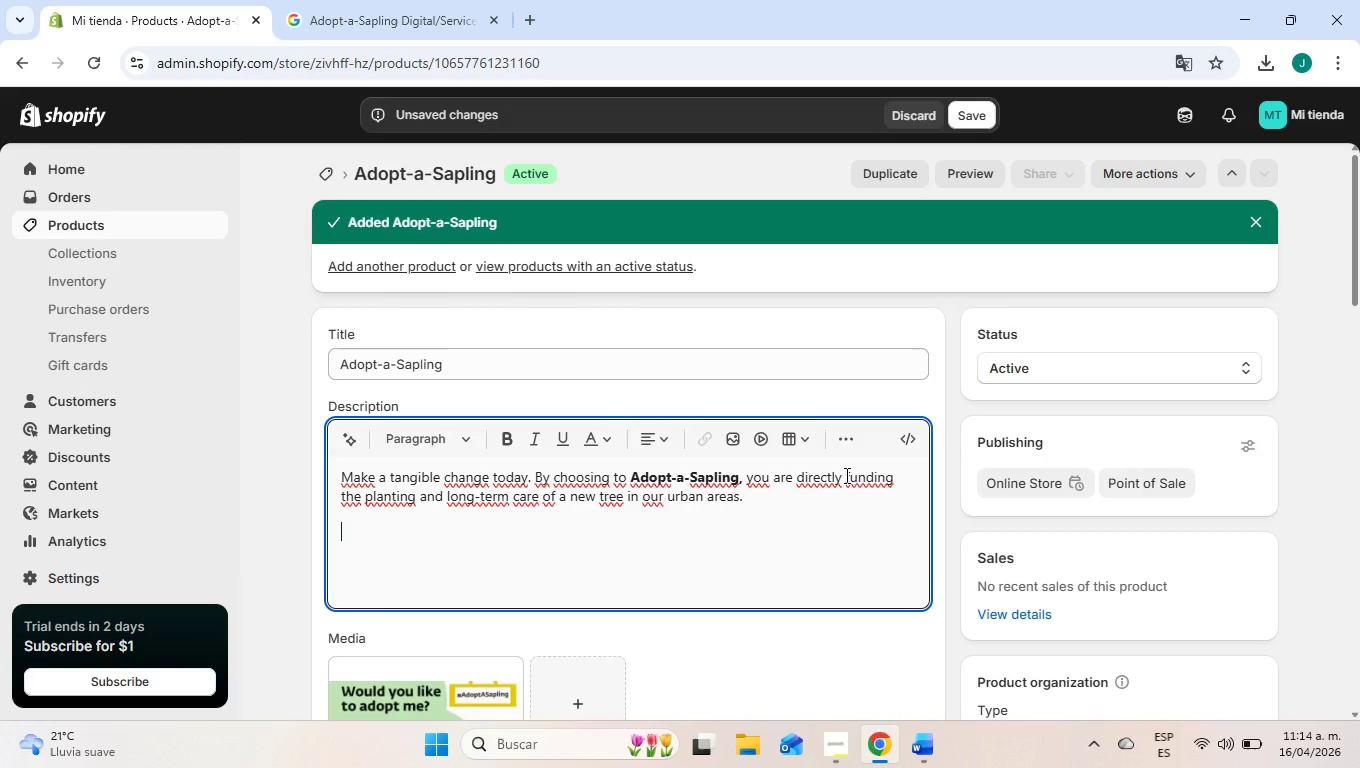 
type(This is a digital donation)
 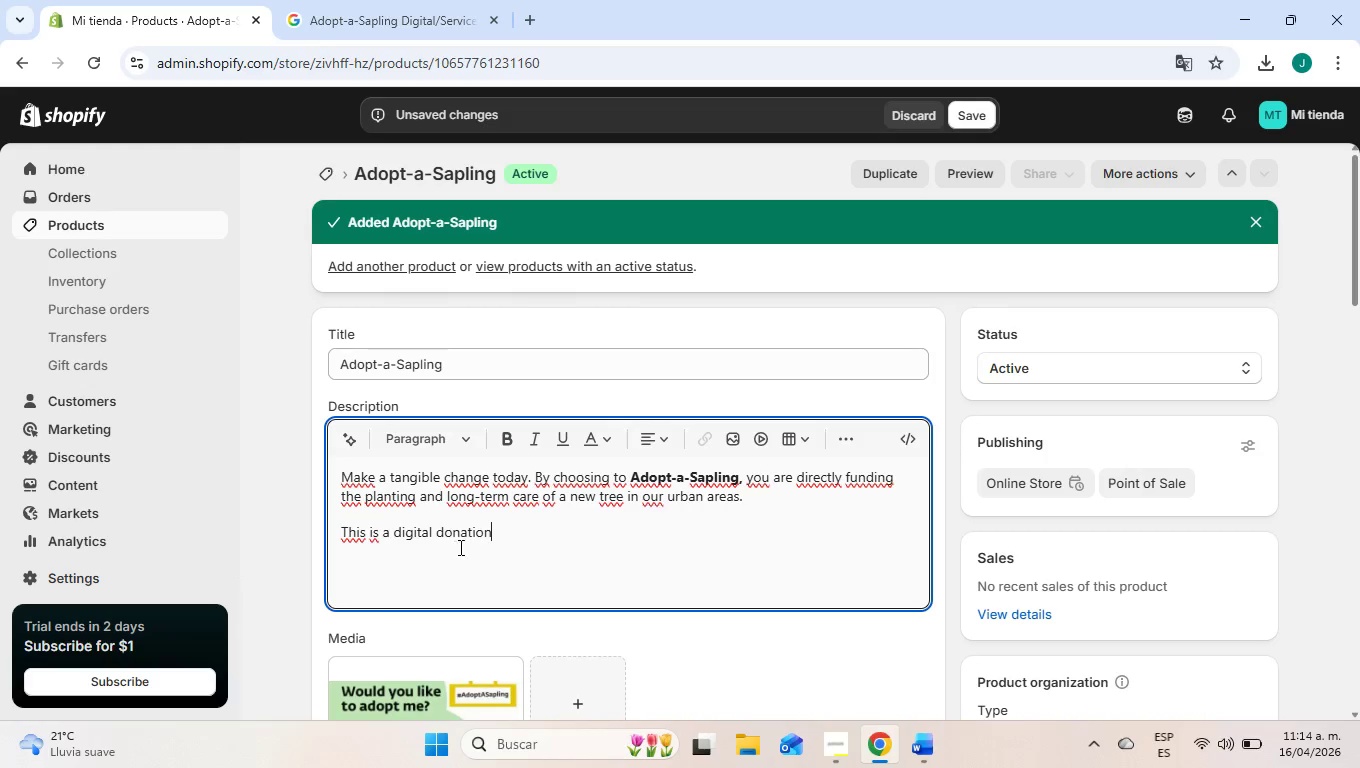 
left_click_drag(start_coordinate=[501, 527], to_coordinate=[396, 534])
 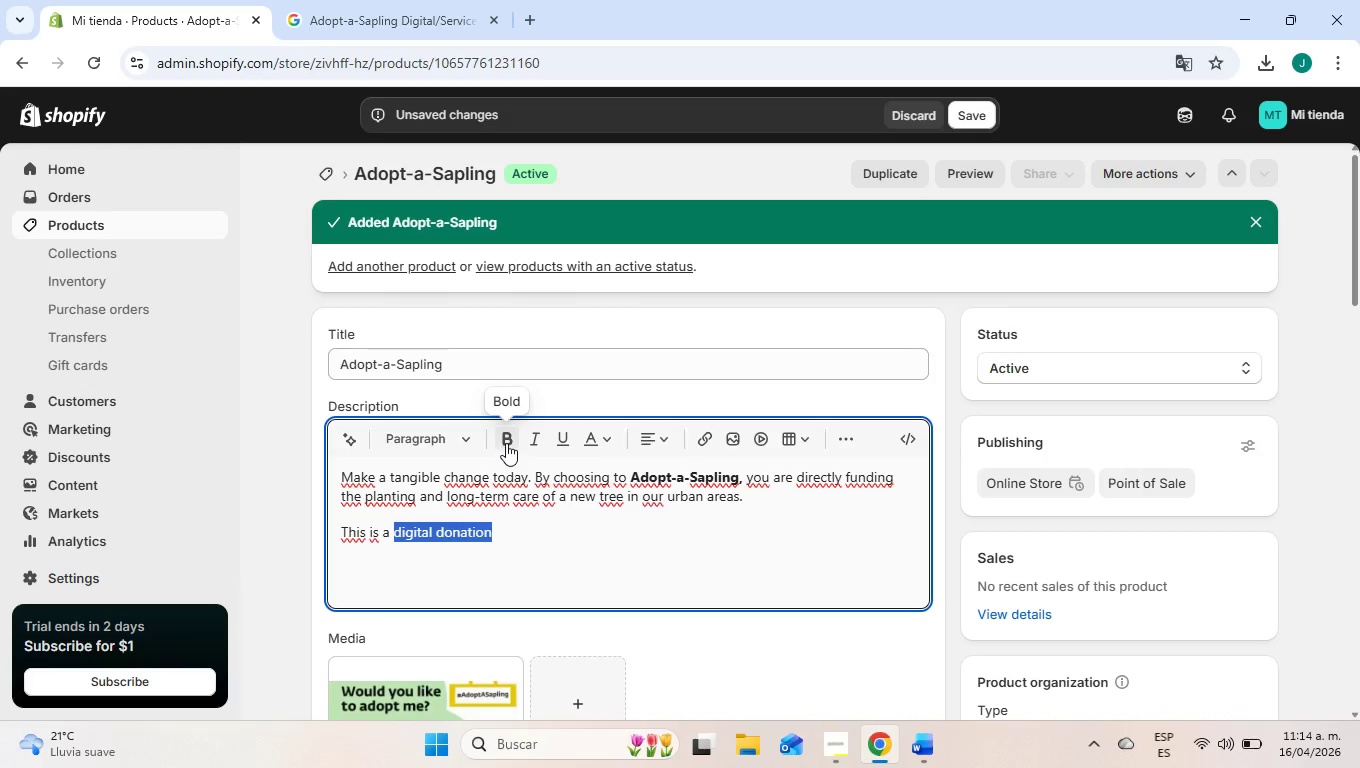 
left_click([506, 443])
 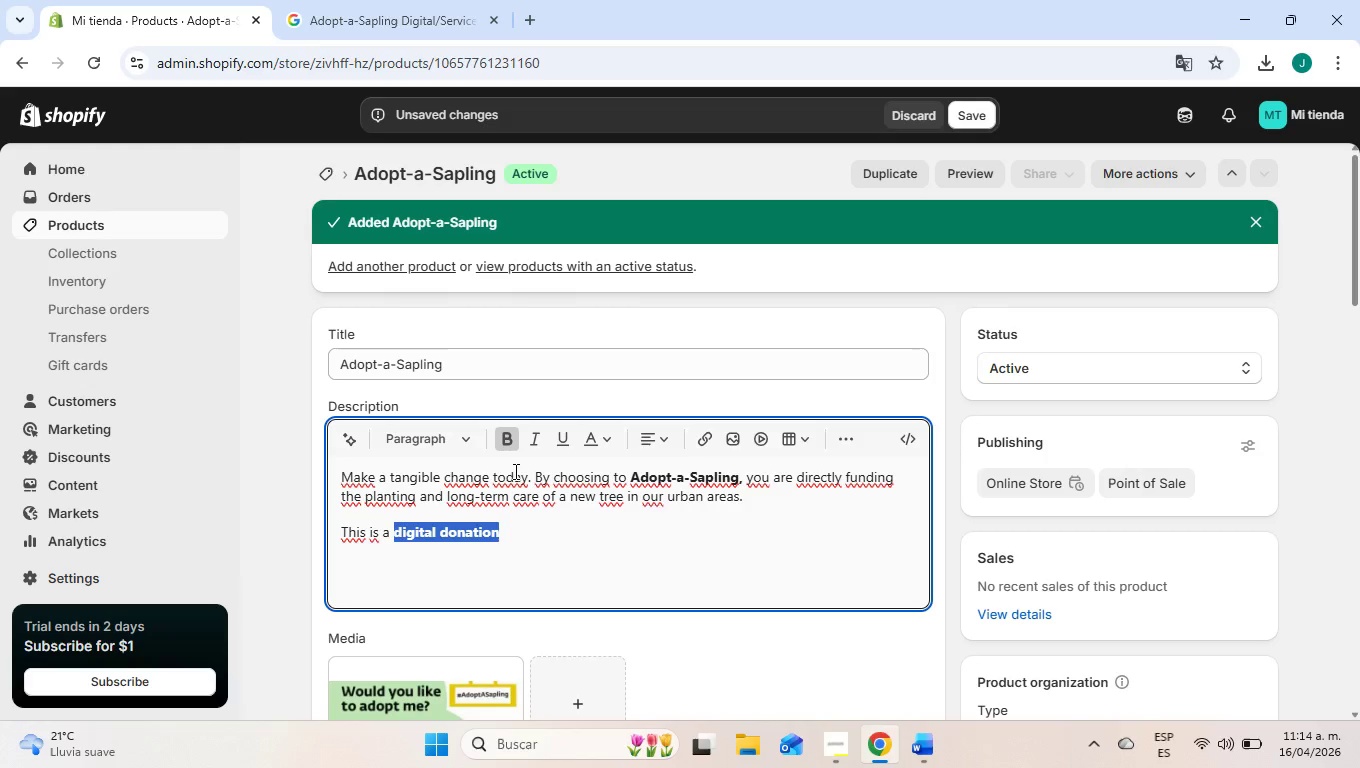 
left_click([509, 450])
 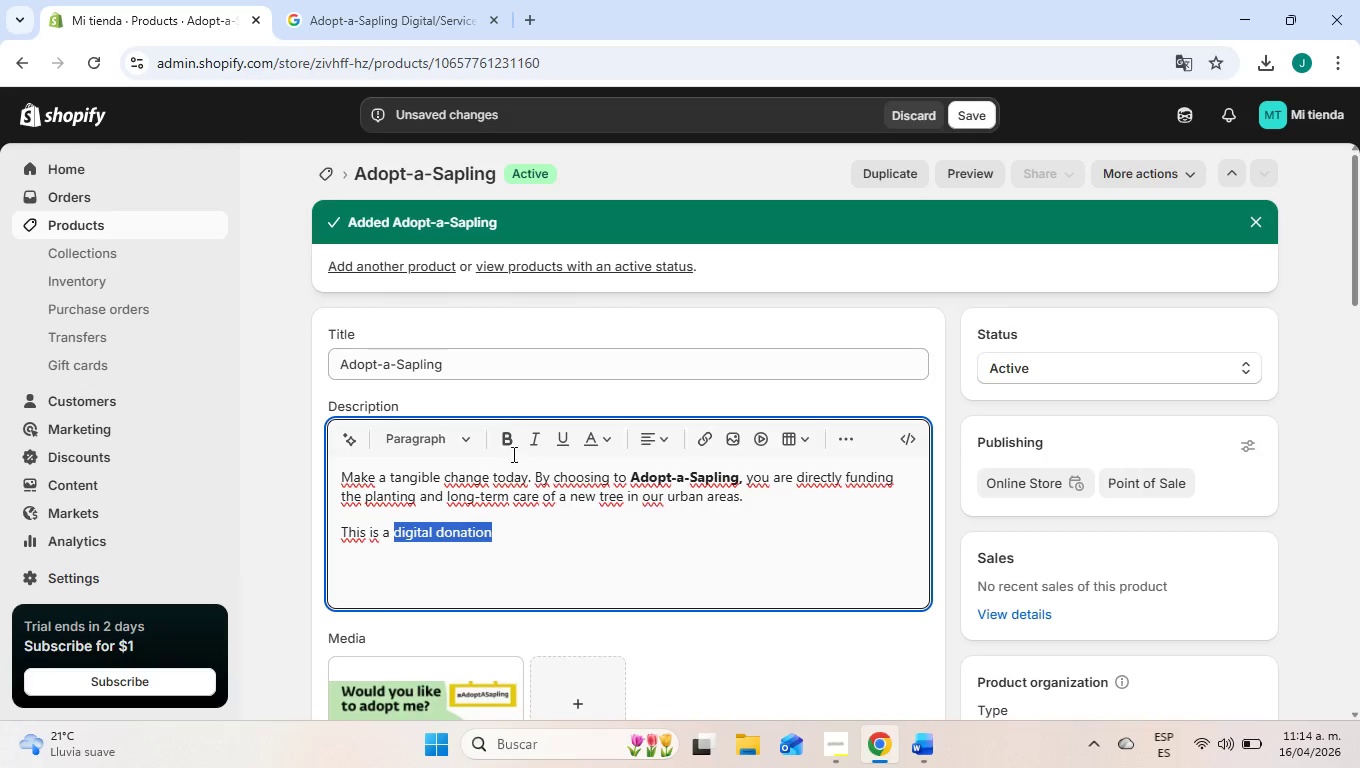 
left_click([509, 446])
 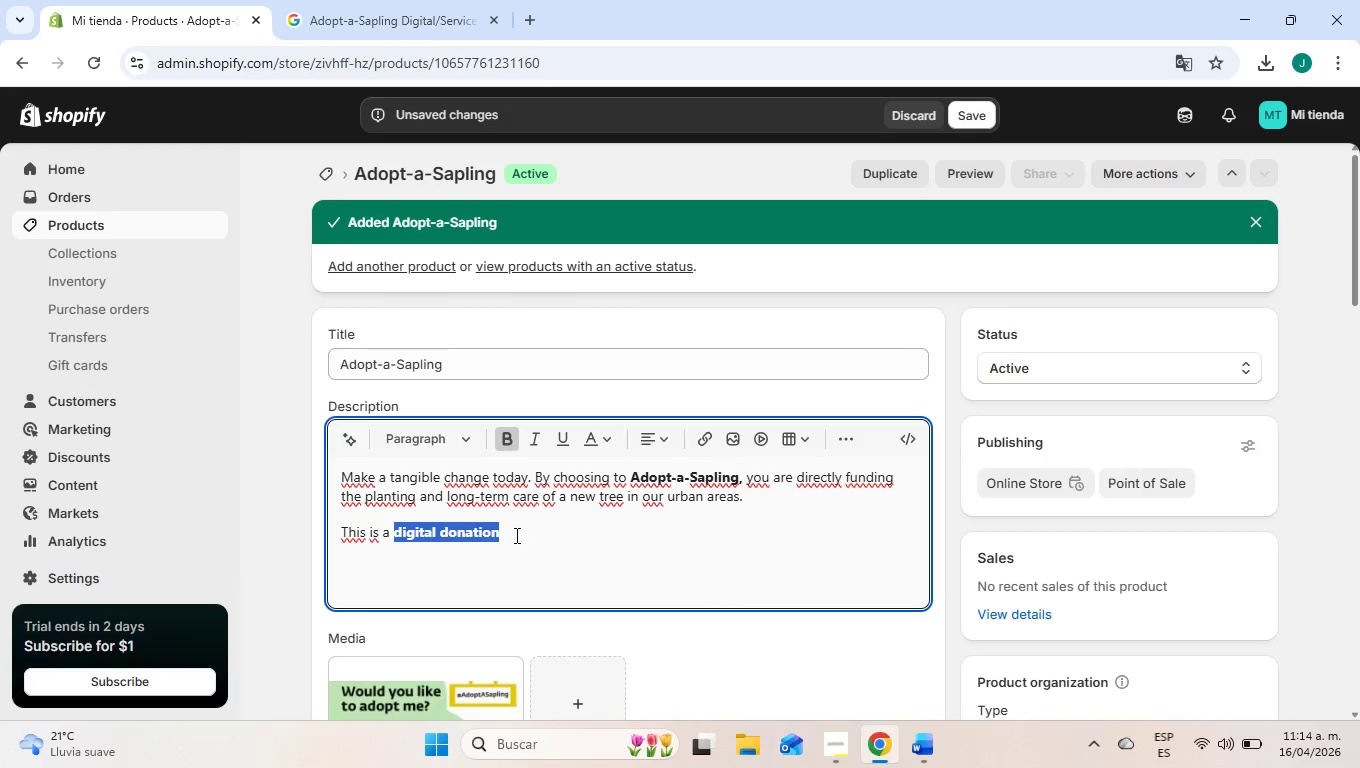 
left_click([515, 535])
 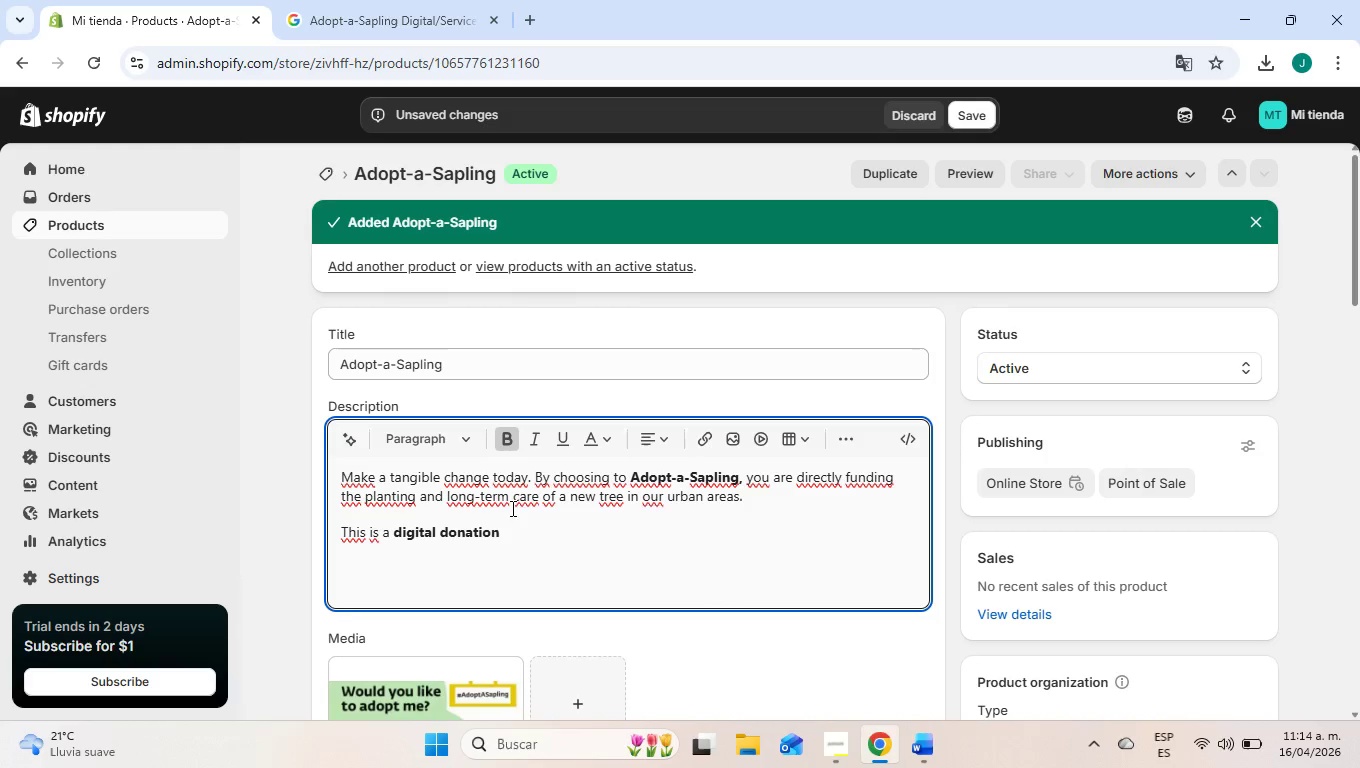 
key(Space)
 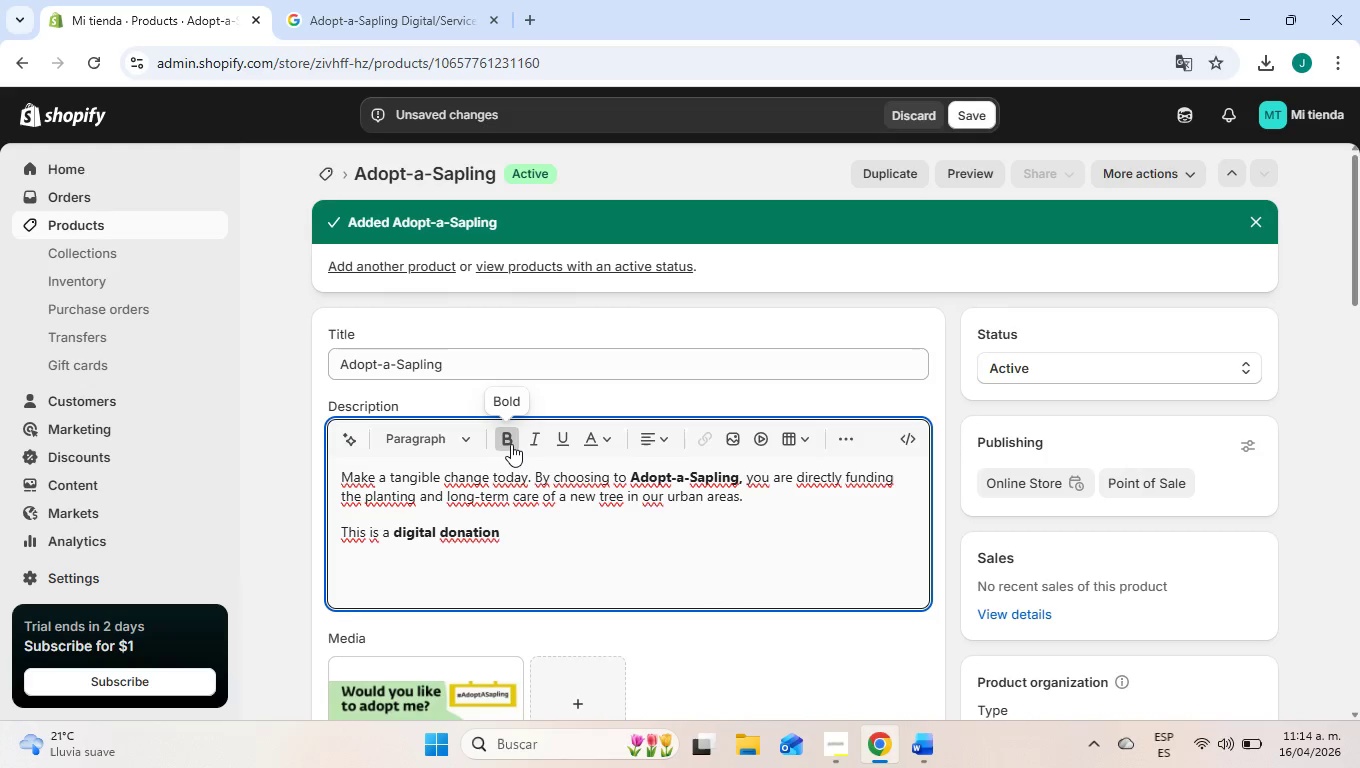 
left_click([510, 443])
 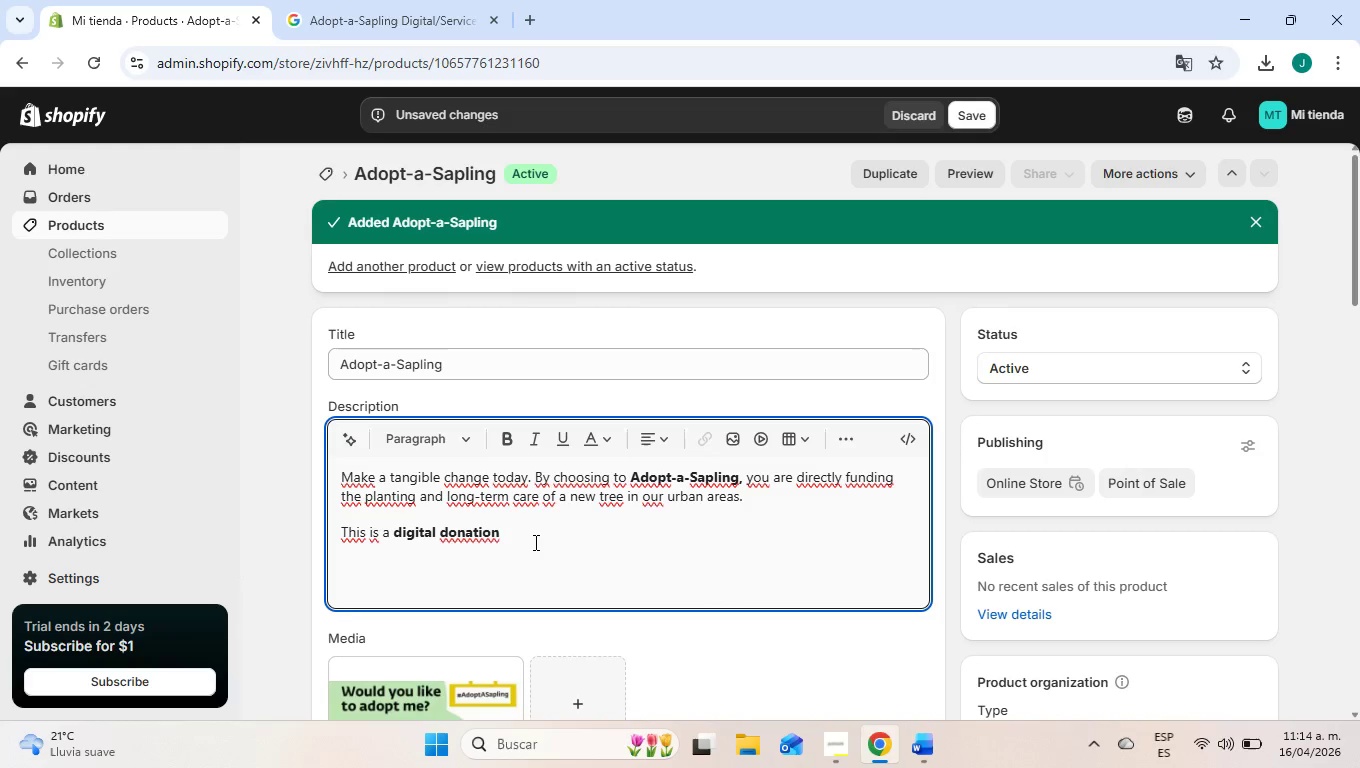 
left_click([534, 534])
 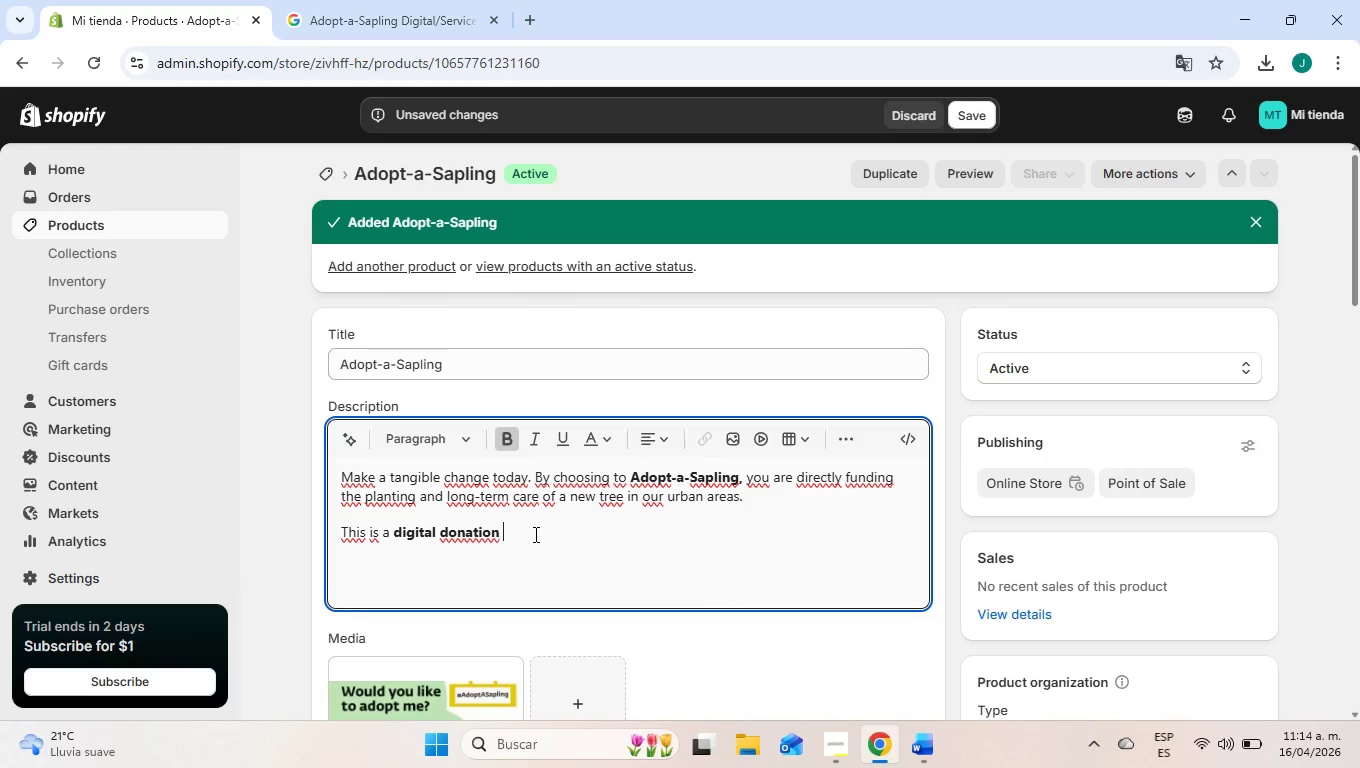 
type(that represents your commitment to reforestation)
 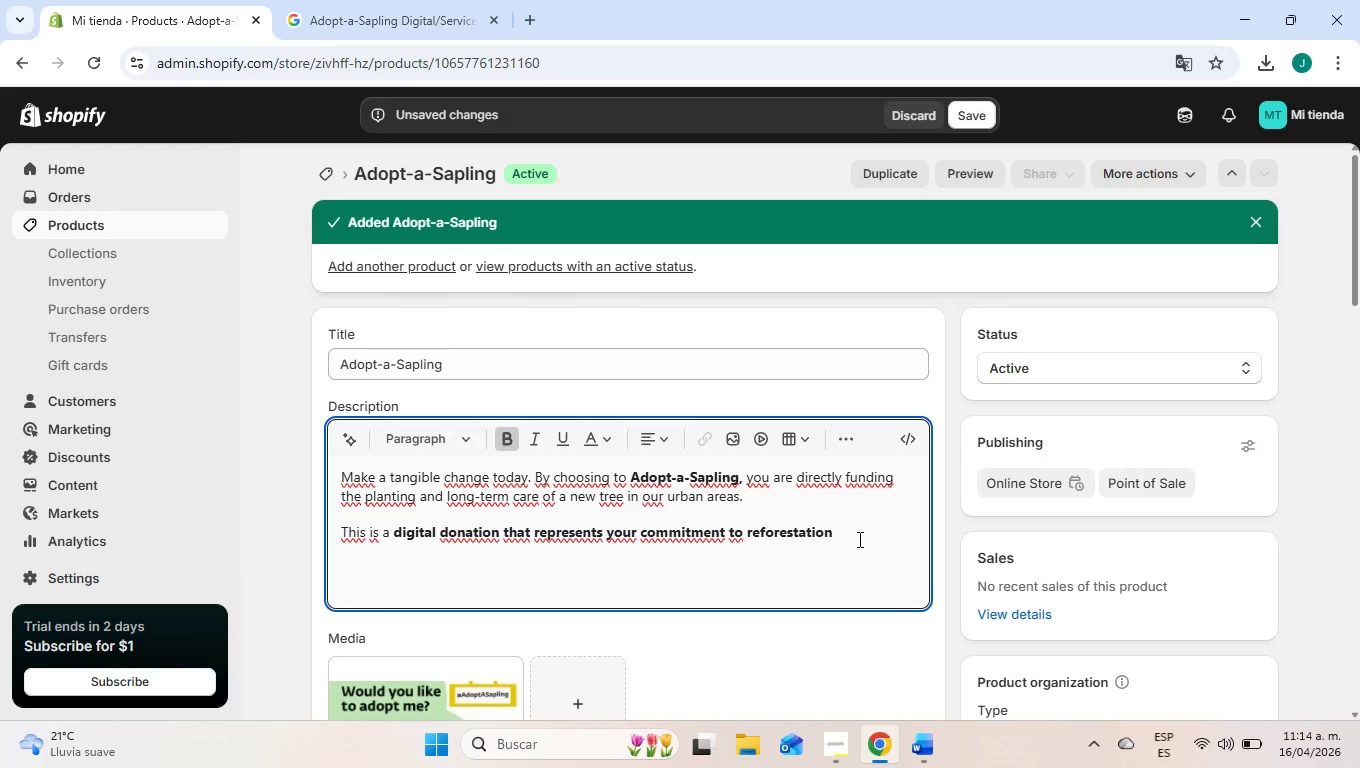 
wait(5.12)
 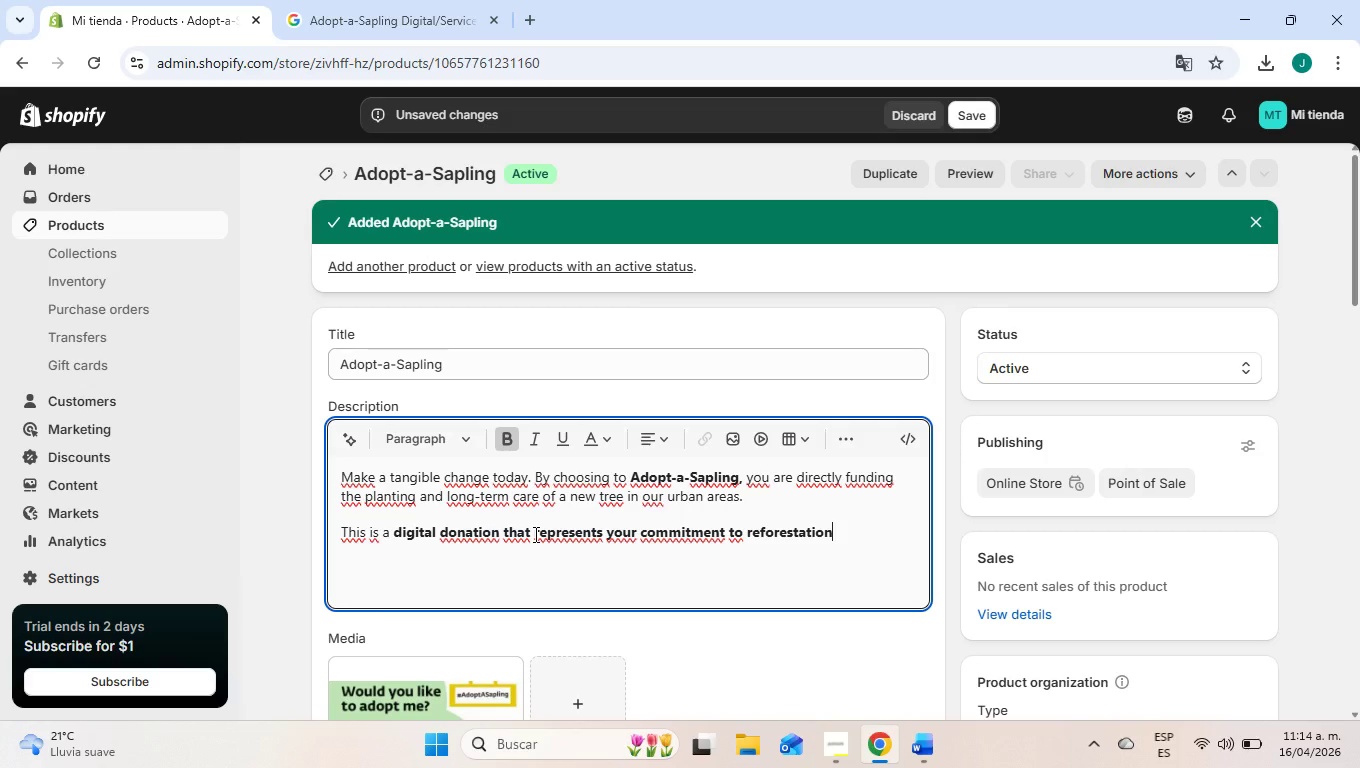 
left_click_drag(start_coordinate=[860, 541], to_coordinate=[506, 543])
 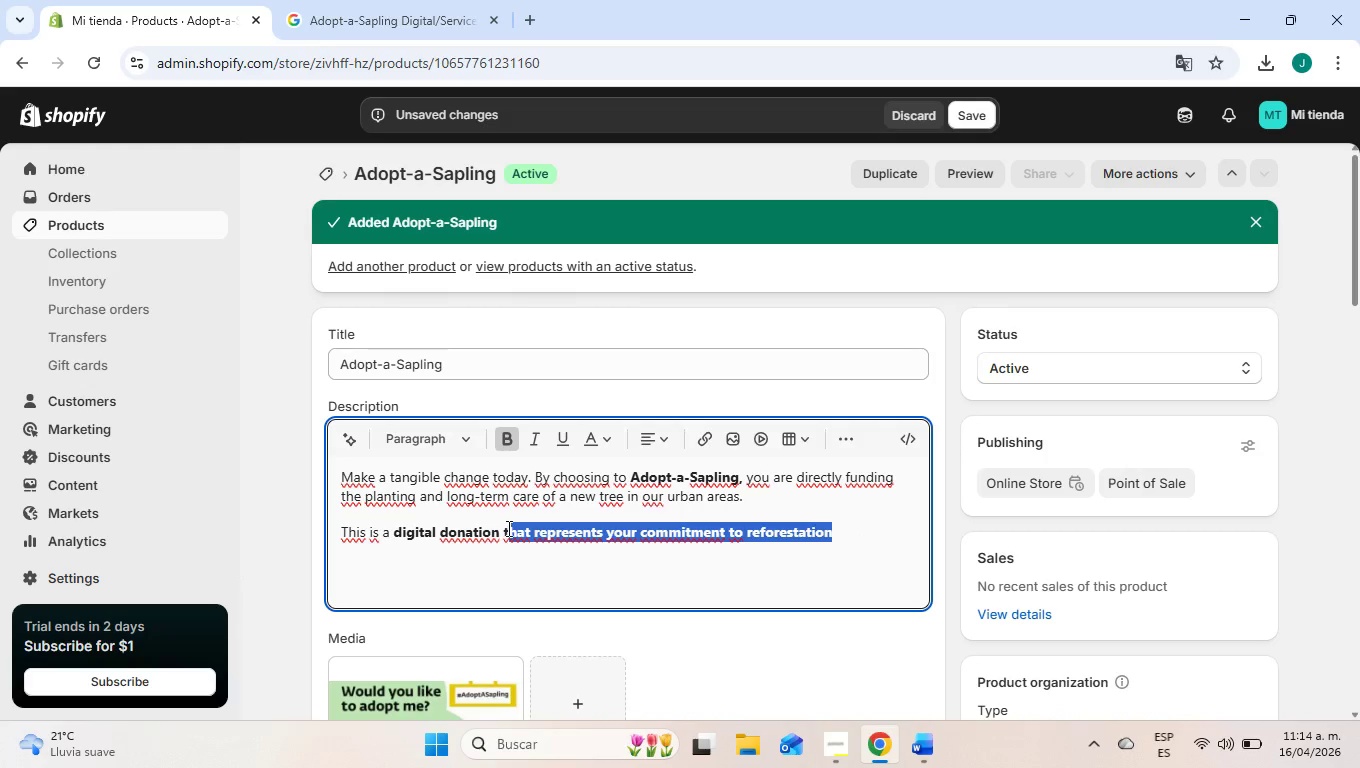 
left_click([507, 528])
 